 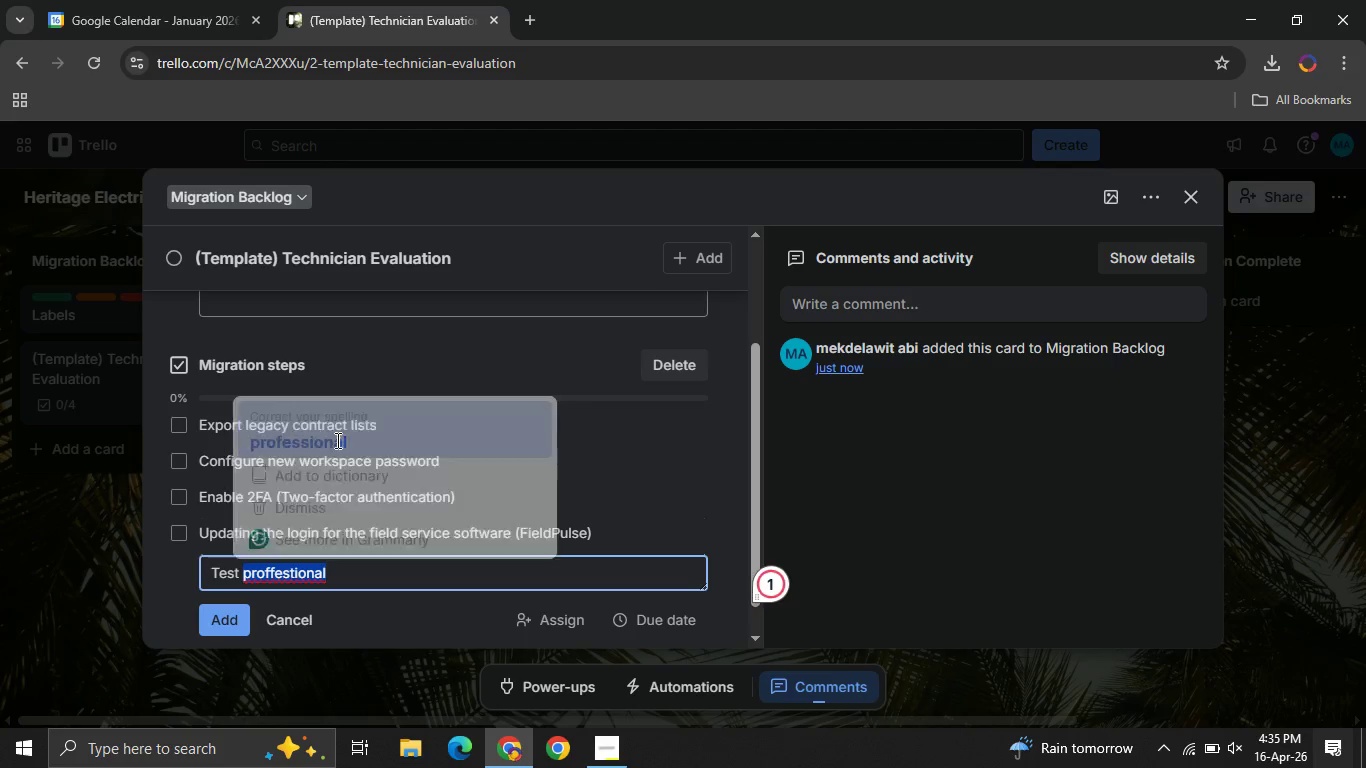 
key(Unknown)
 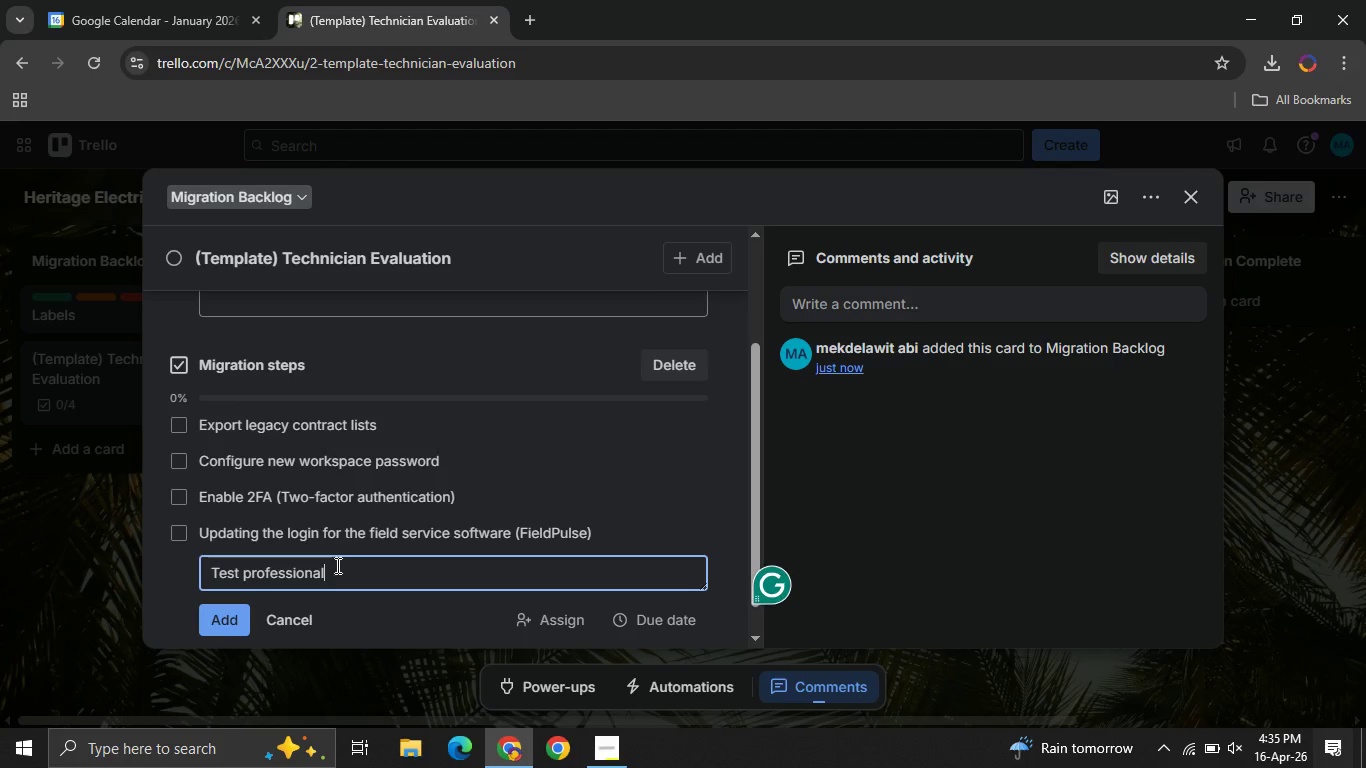 
key(Unknown)
 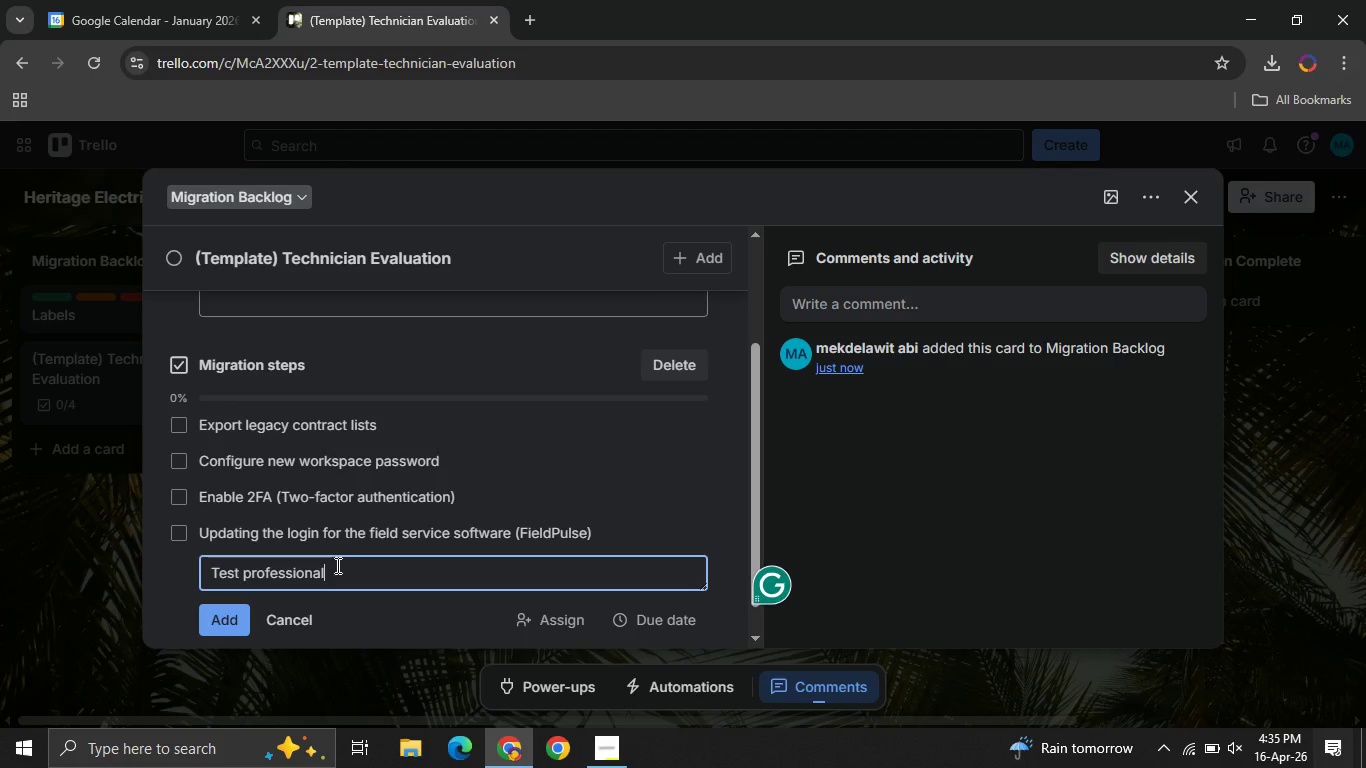 
key(Unknown)
 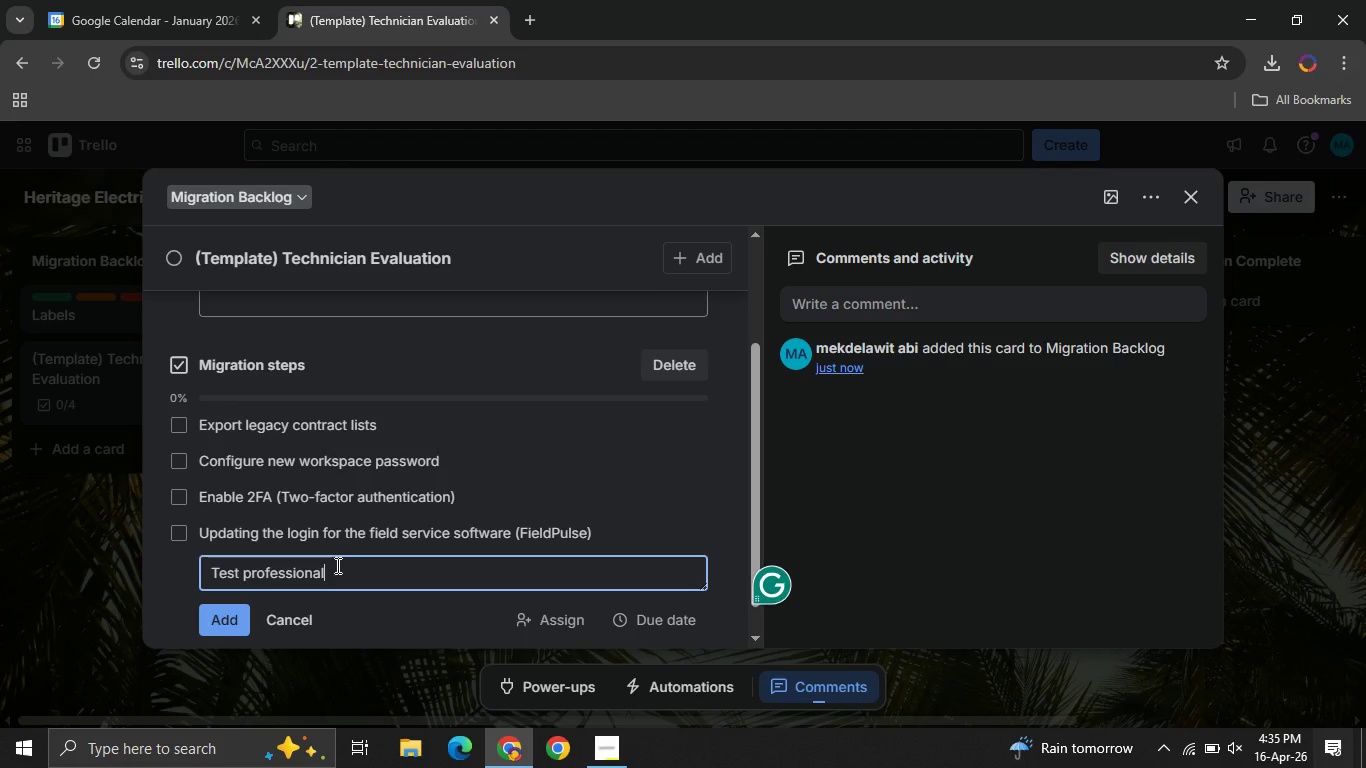 
key(Unknown)
 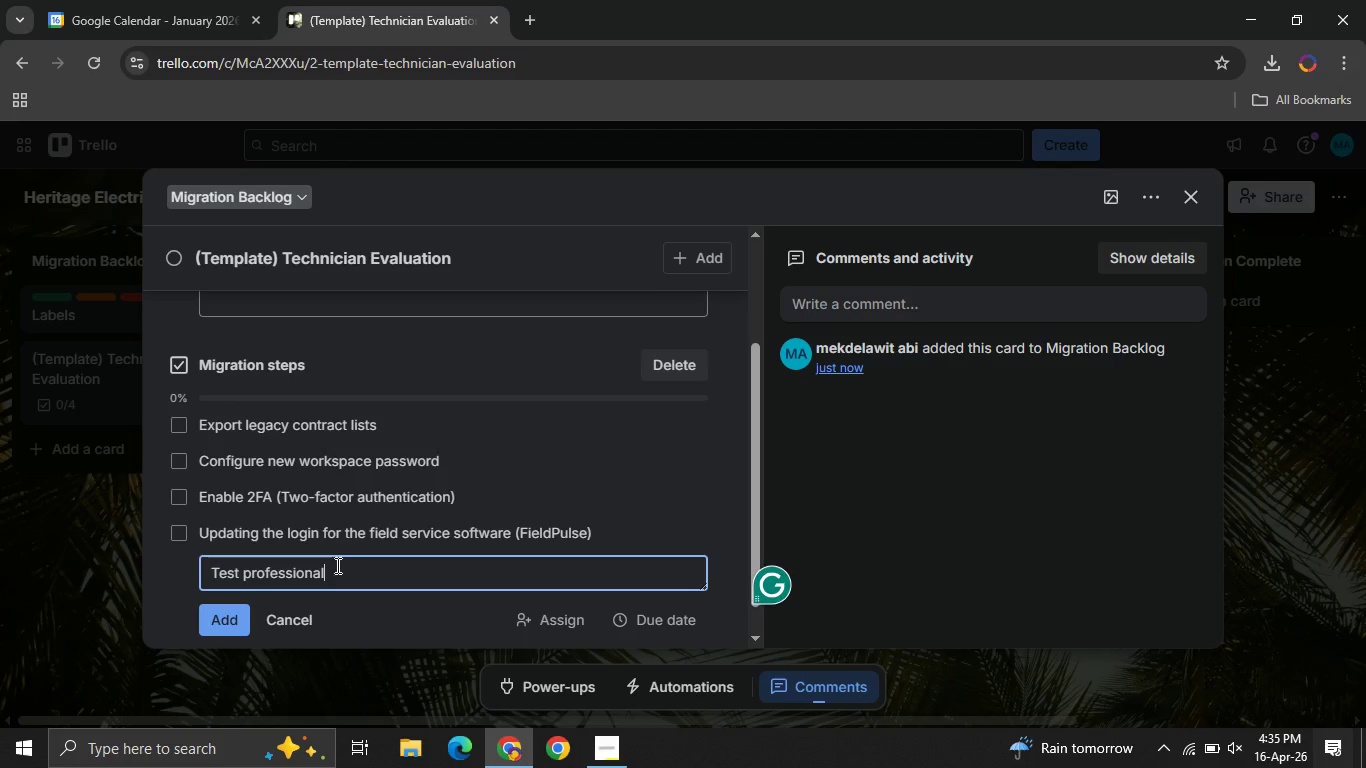 
key(Unknown)
 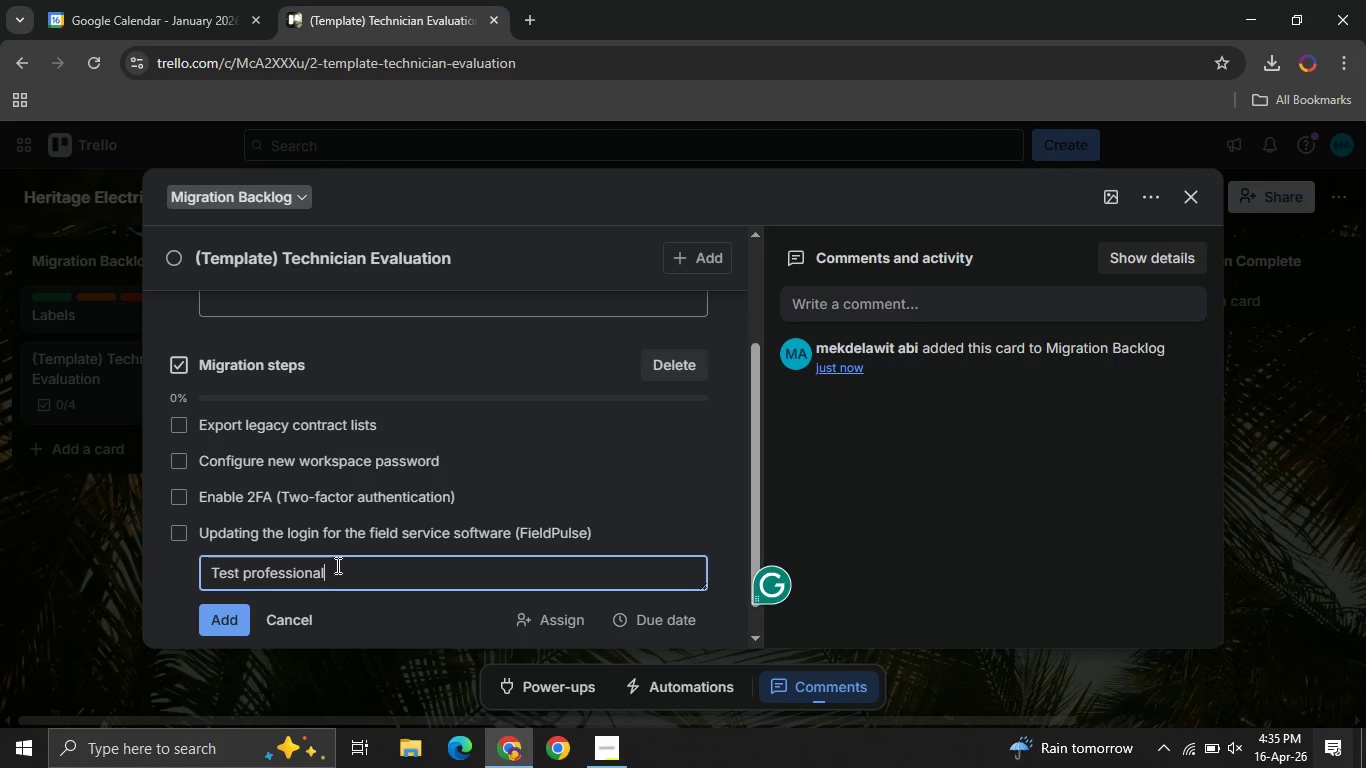 
key(Unknown)
 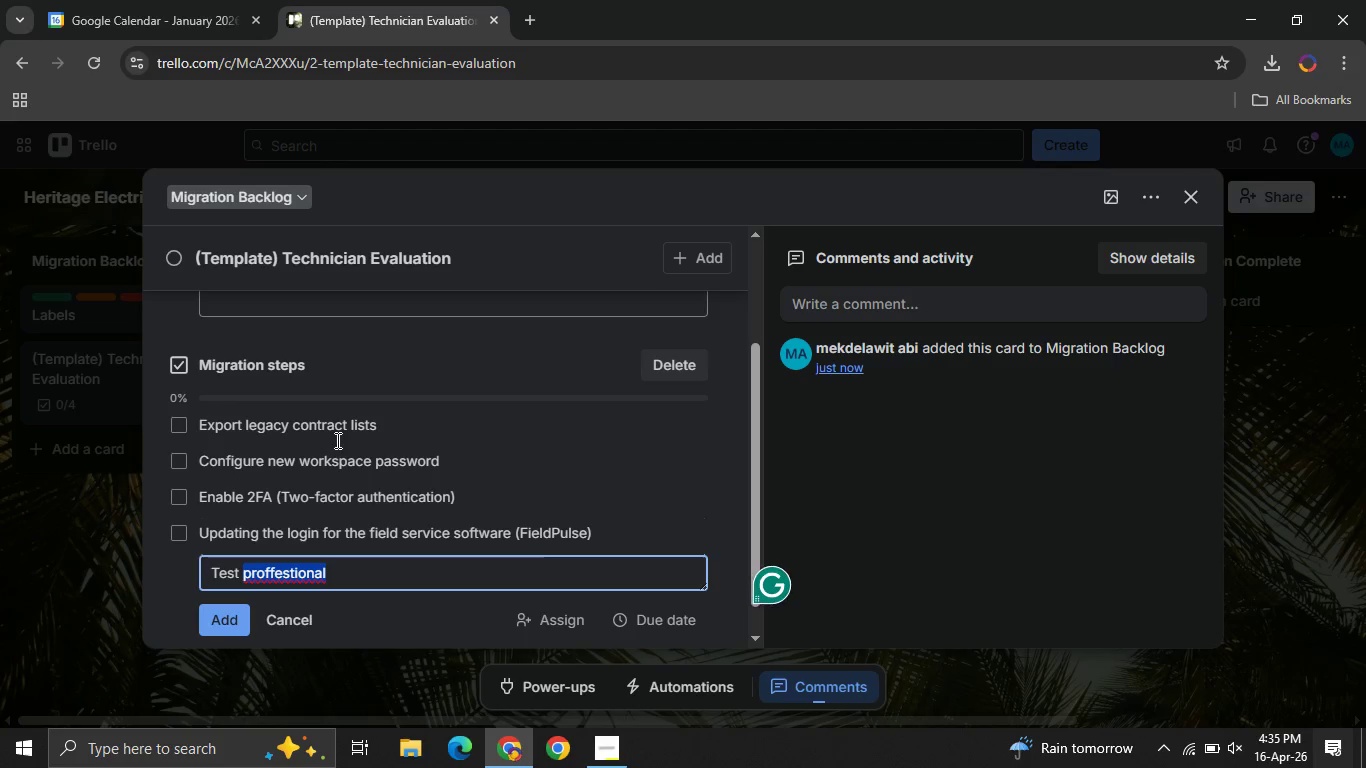 
key(Unknown)
 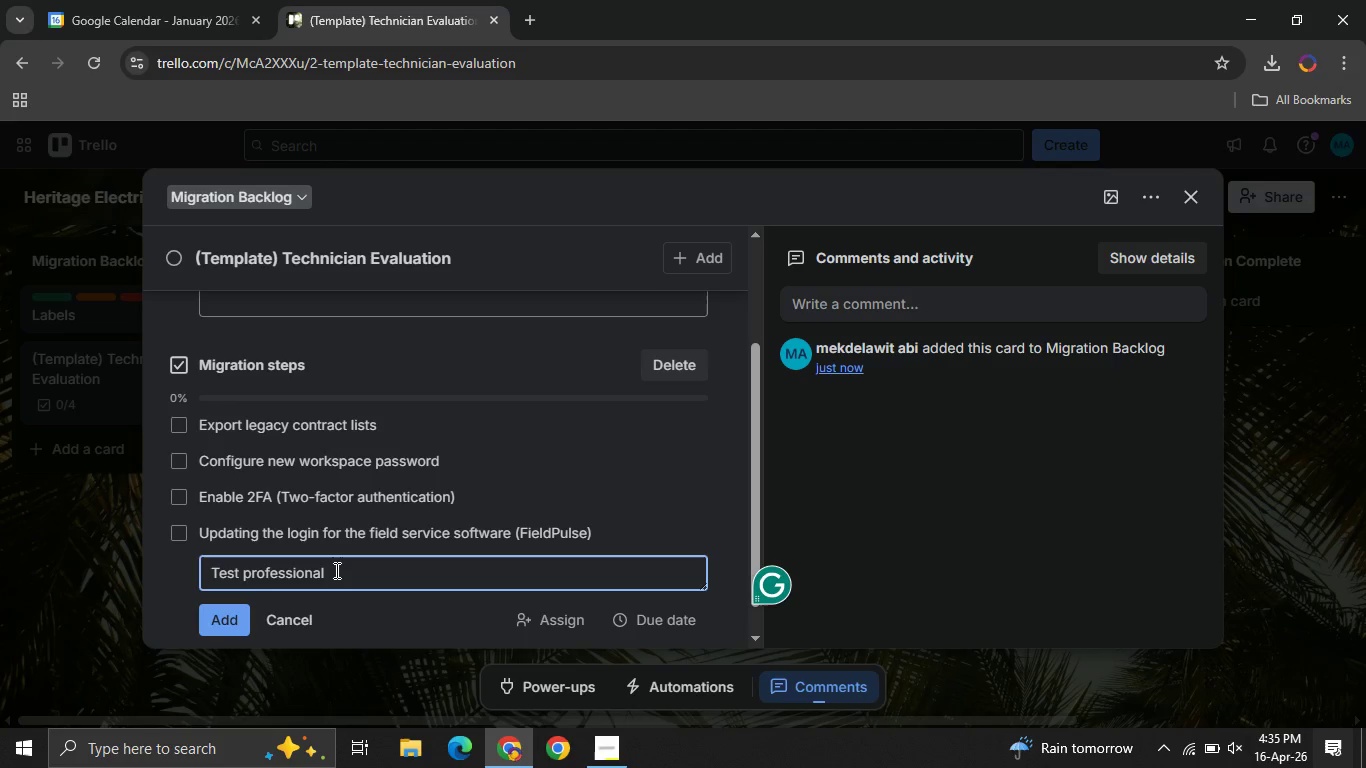 
type( email signature )
 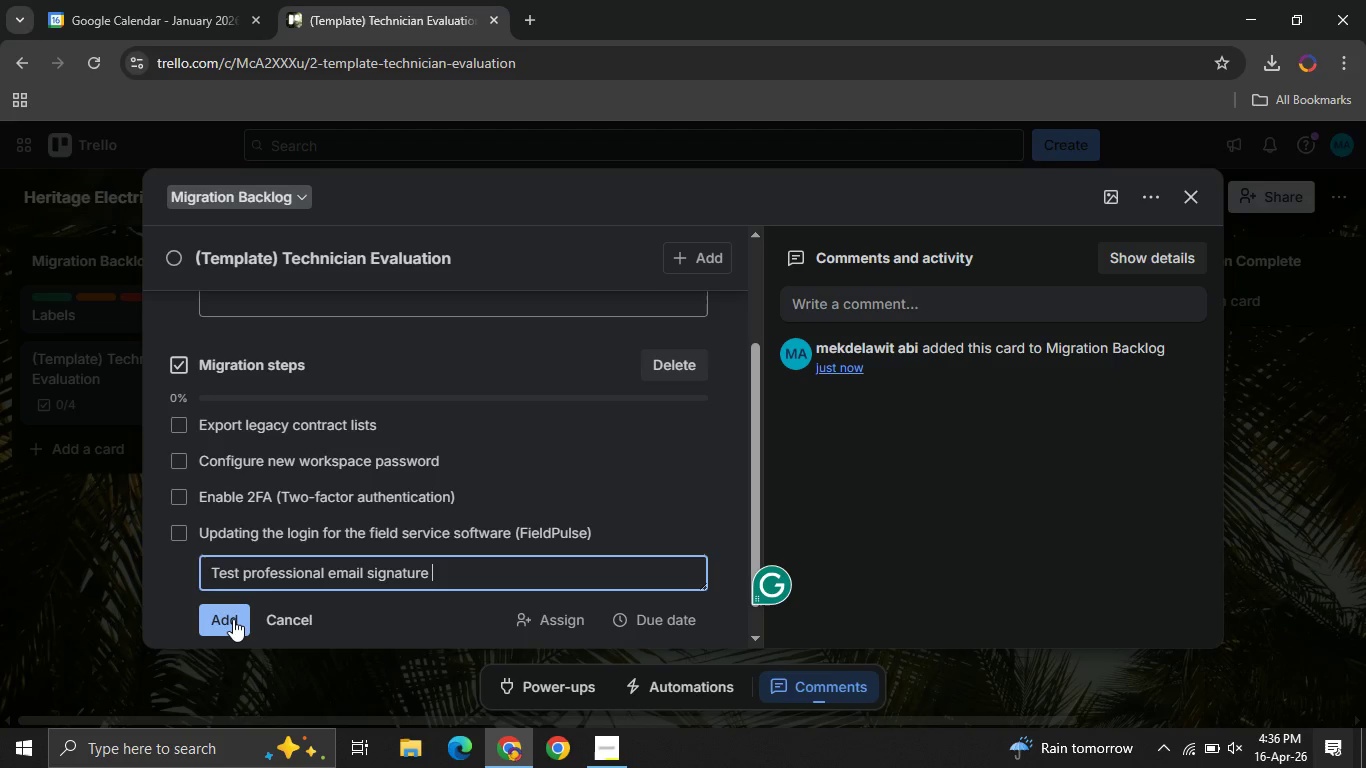 
left_click([233, 619])
 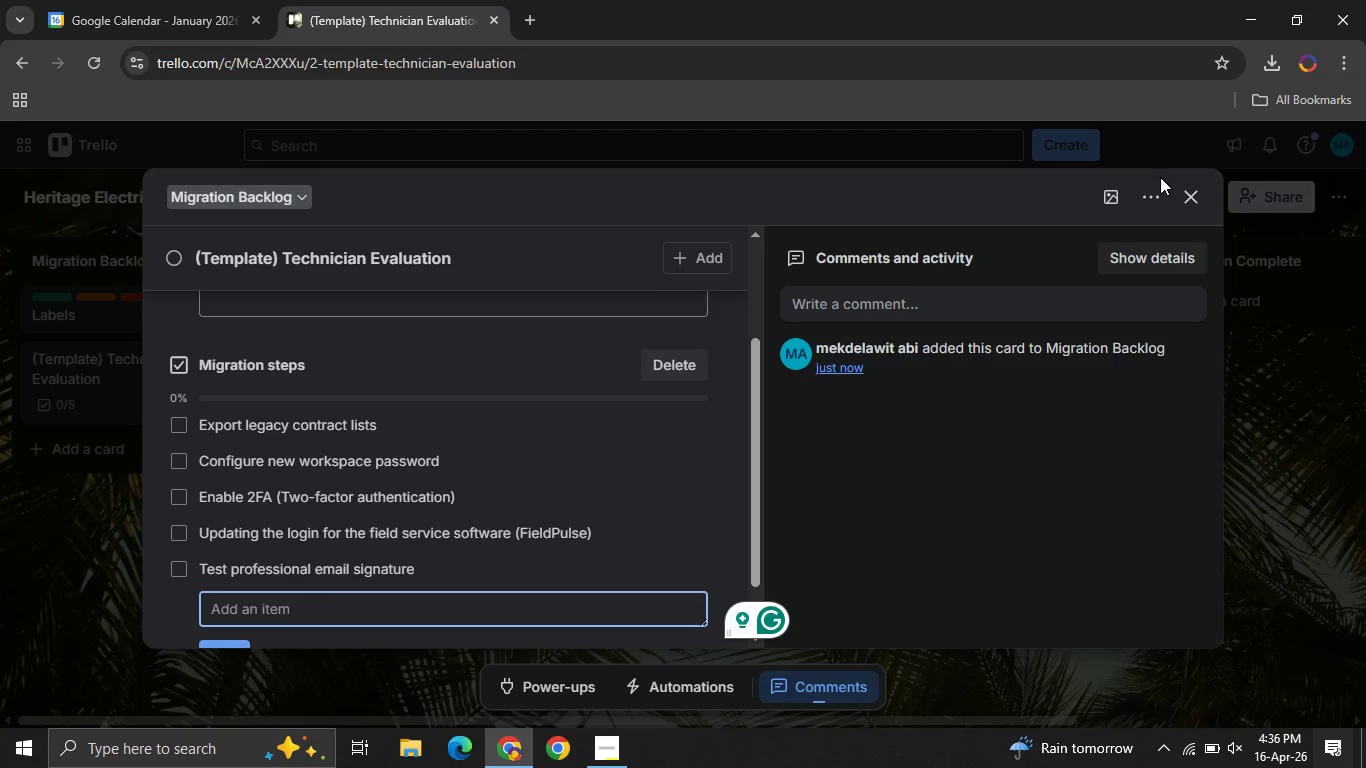 
left_click([1145, 201])
 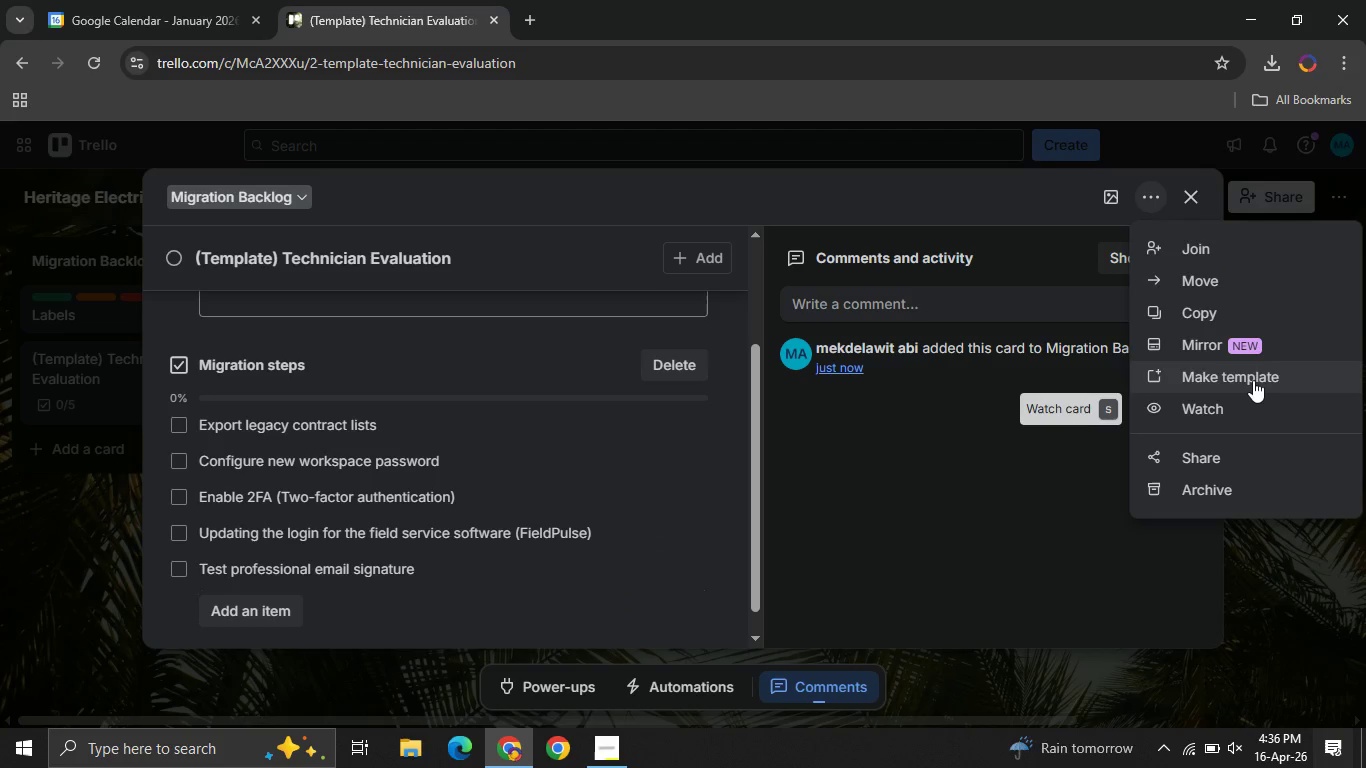 
left_click([1251, 376])
 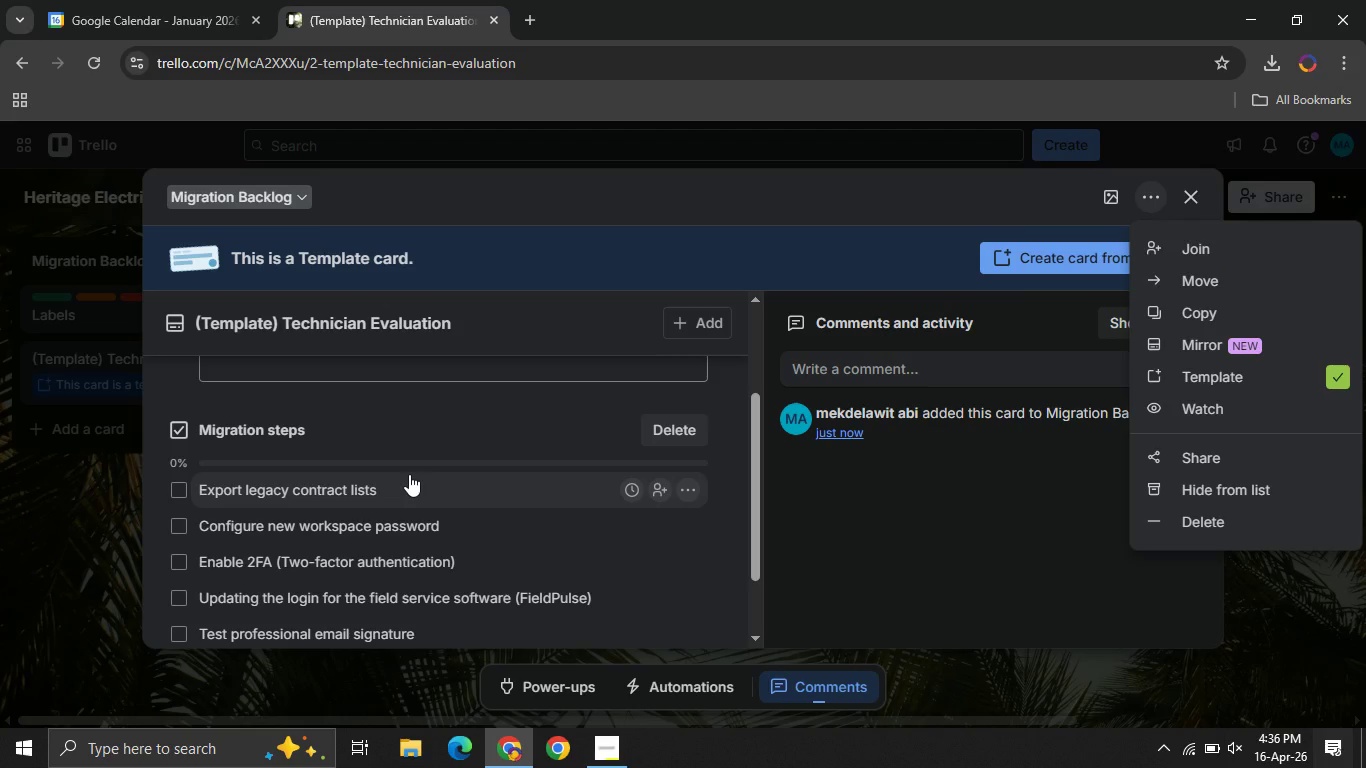 
scroll: coordinate [409, 474], scroll_direction: up, amount: 1.0
 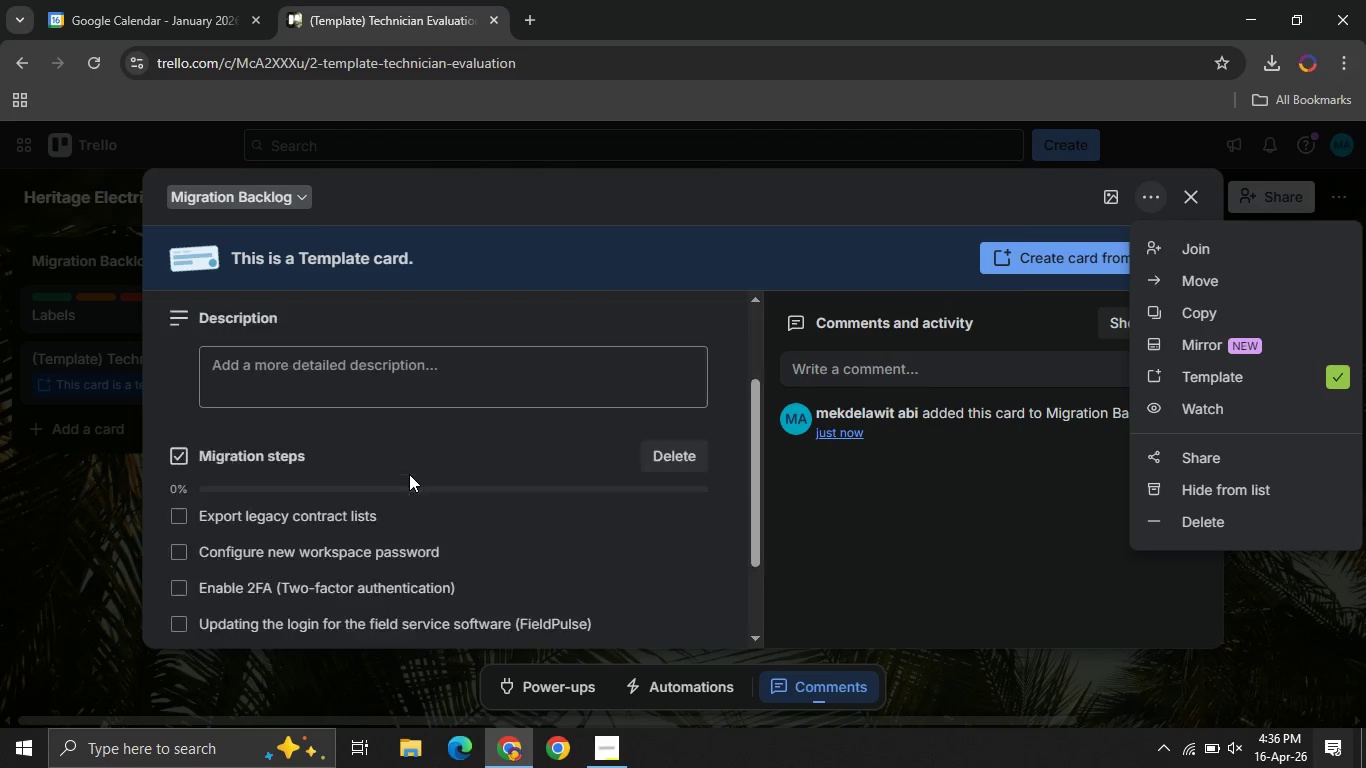 
scroll: coordinate [409, 474], scroll_direction: down, amount: 2.0
 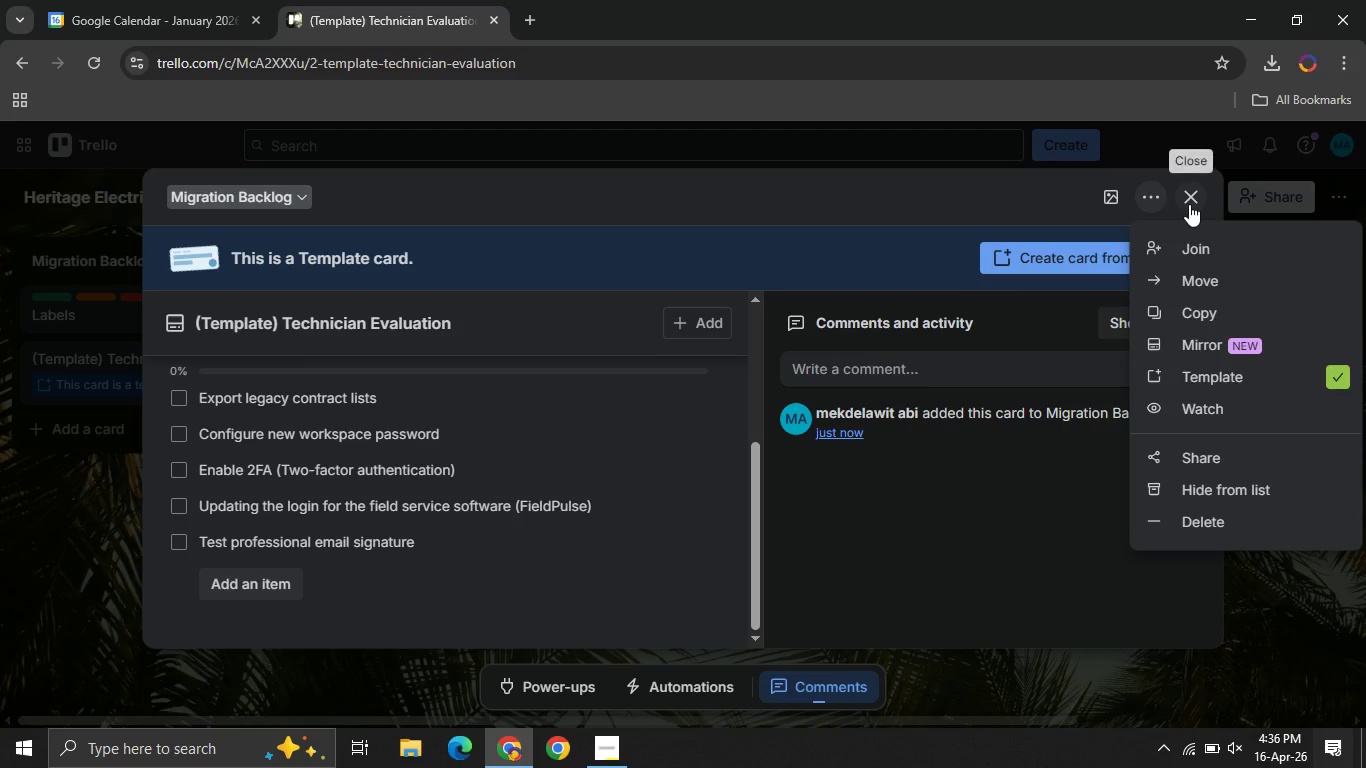 
left_click([1189, 204])
 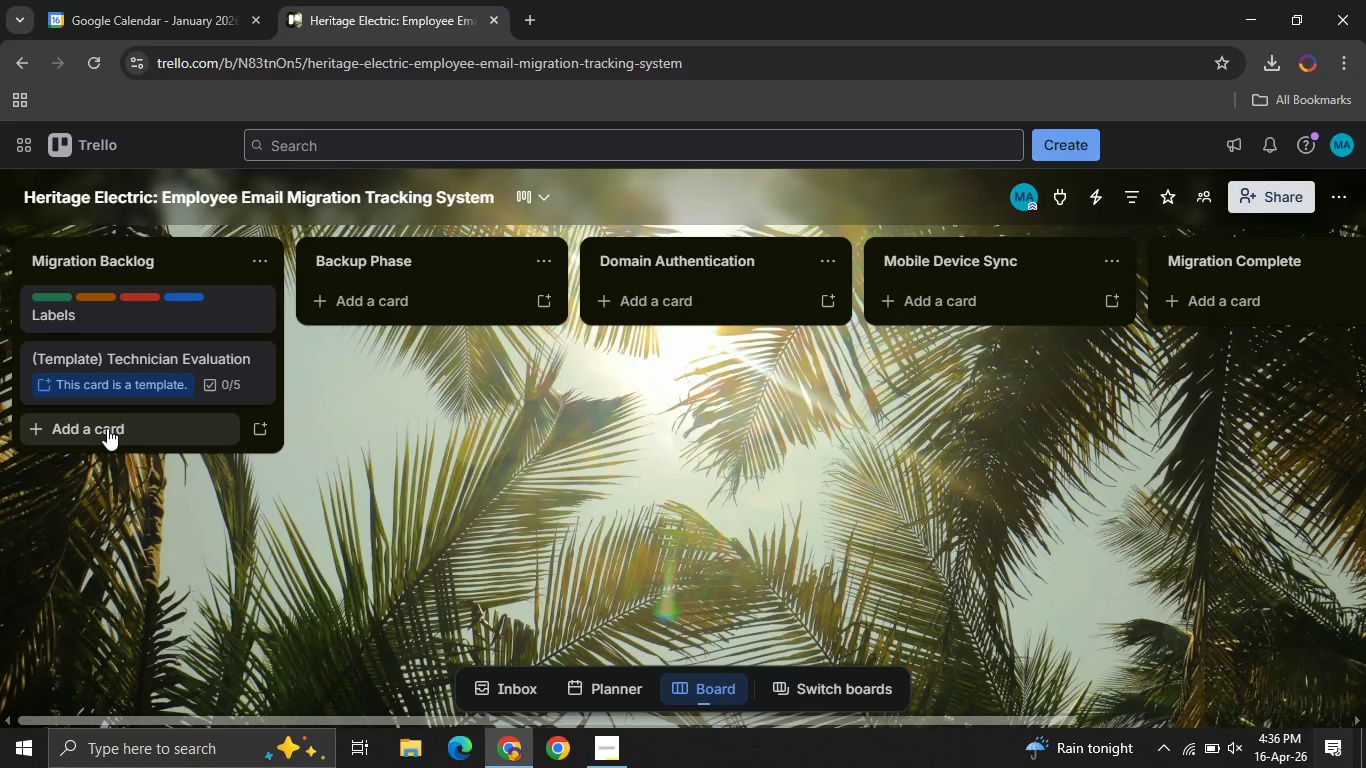 
wait(7.99)
 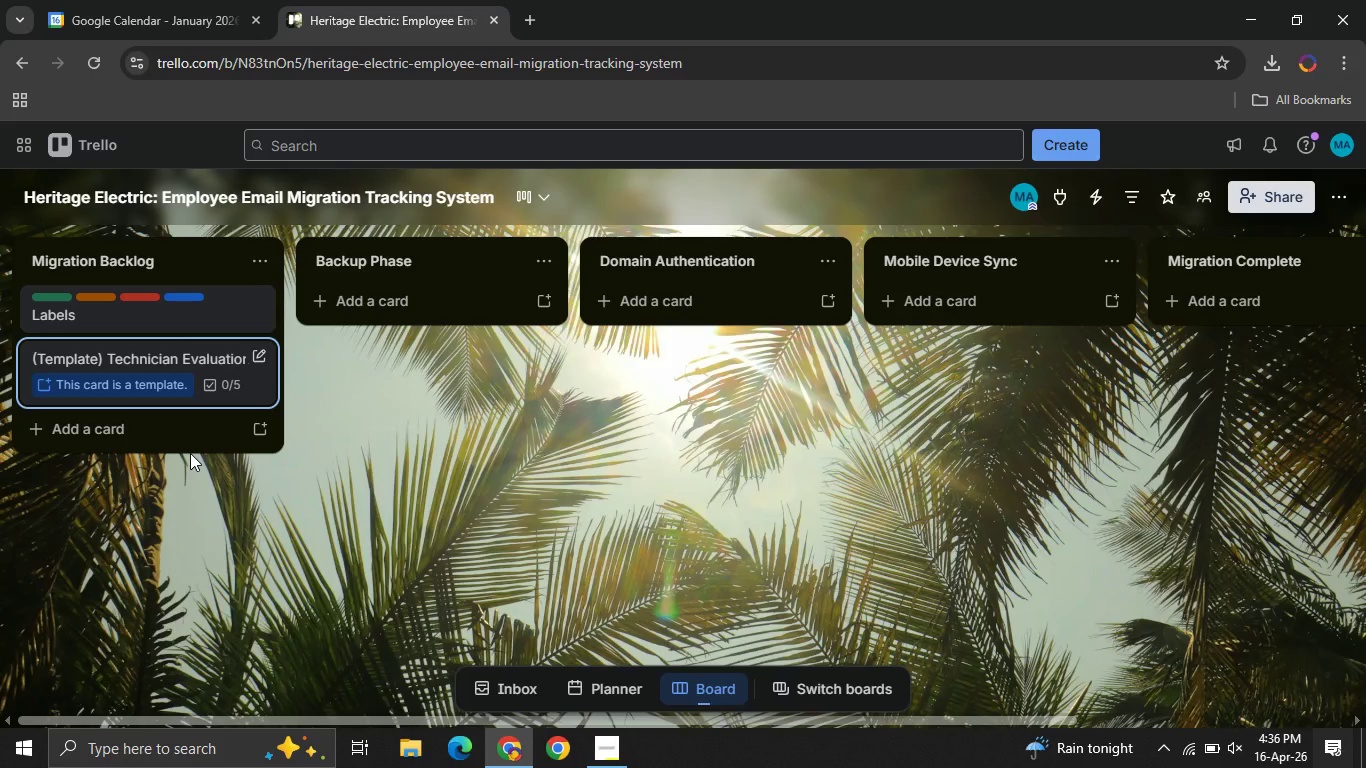 
left_click([107, 428])
 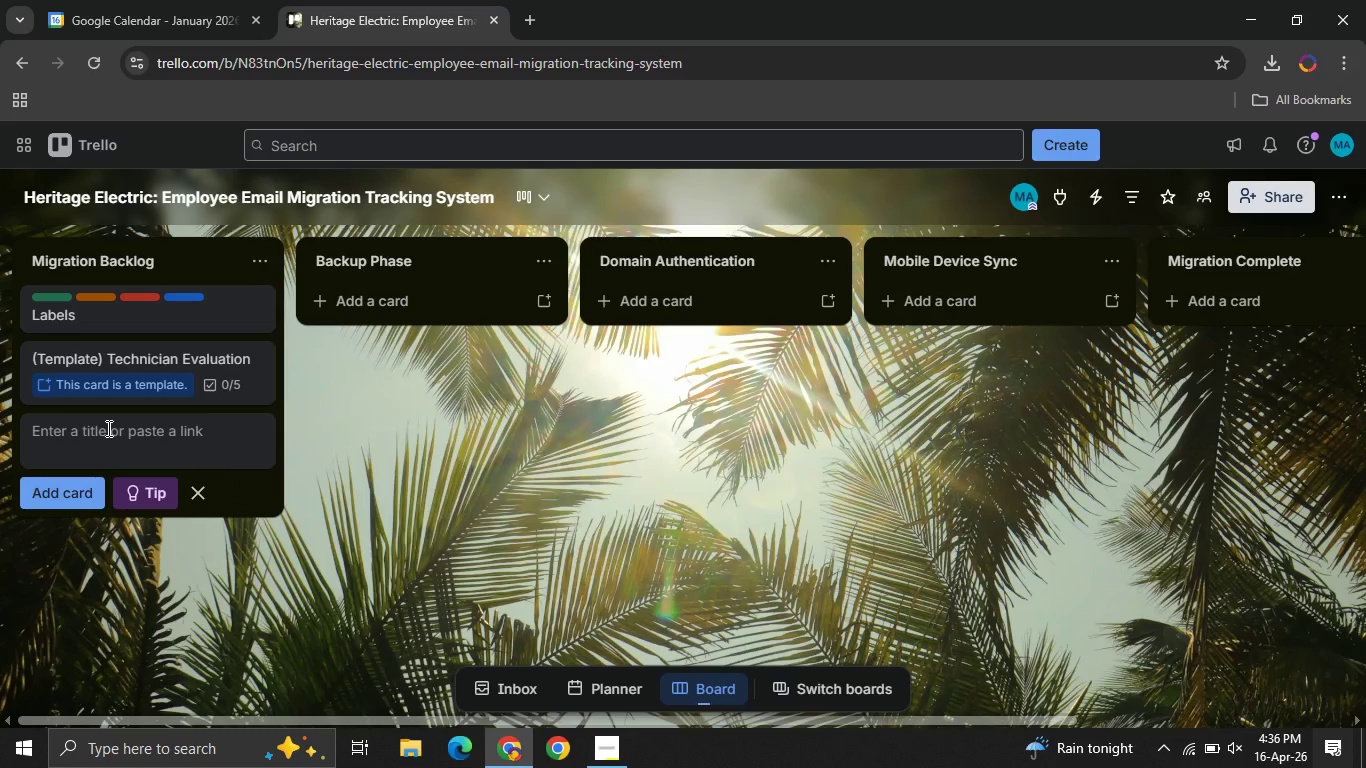 
left_click([107, 428])
 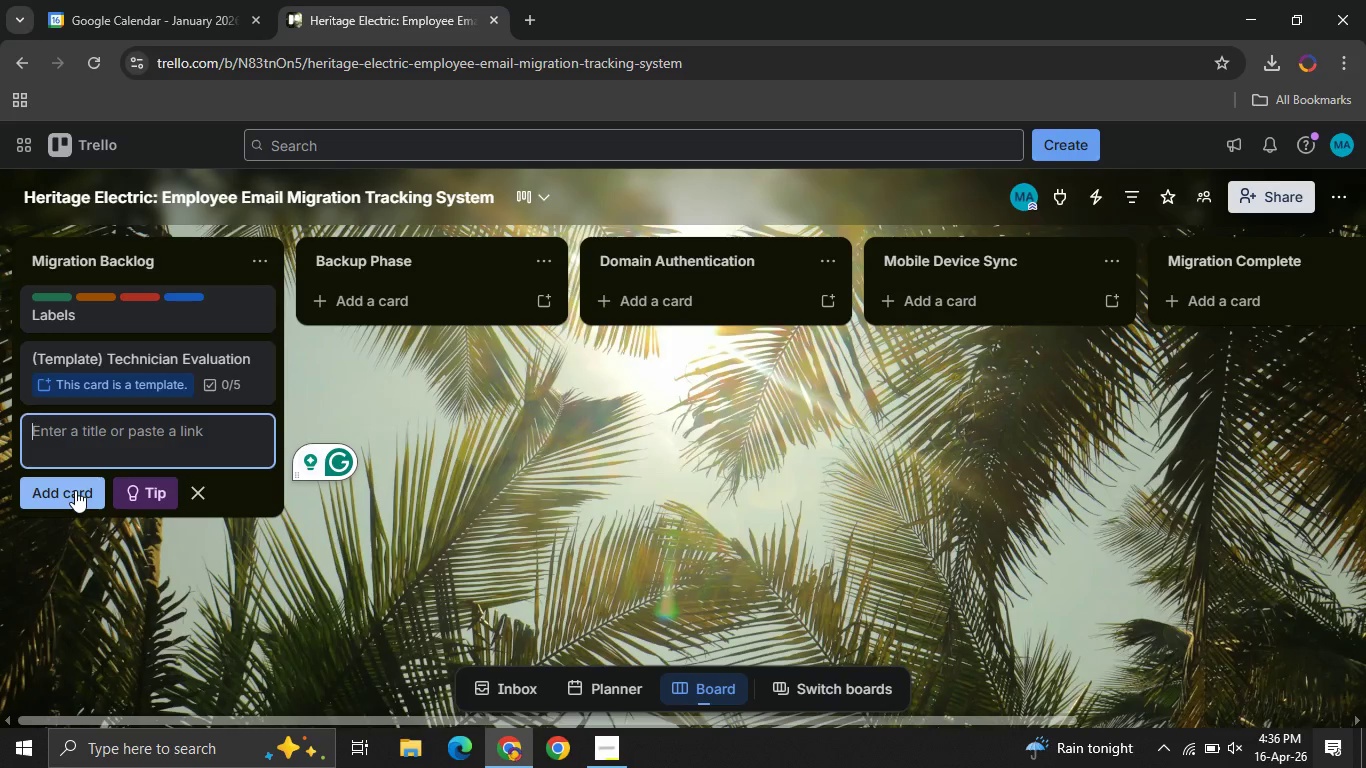 
wait(6.89)
 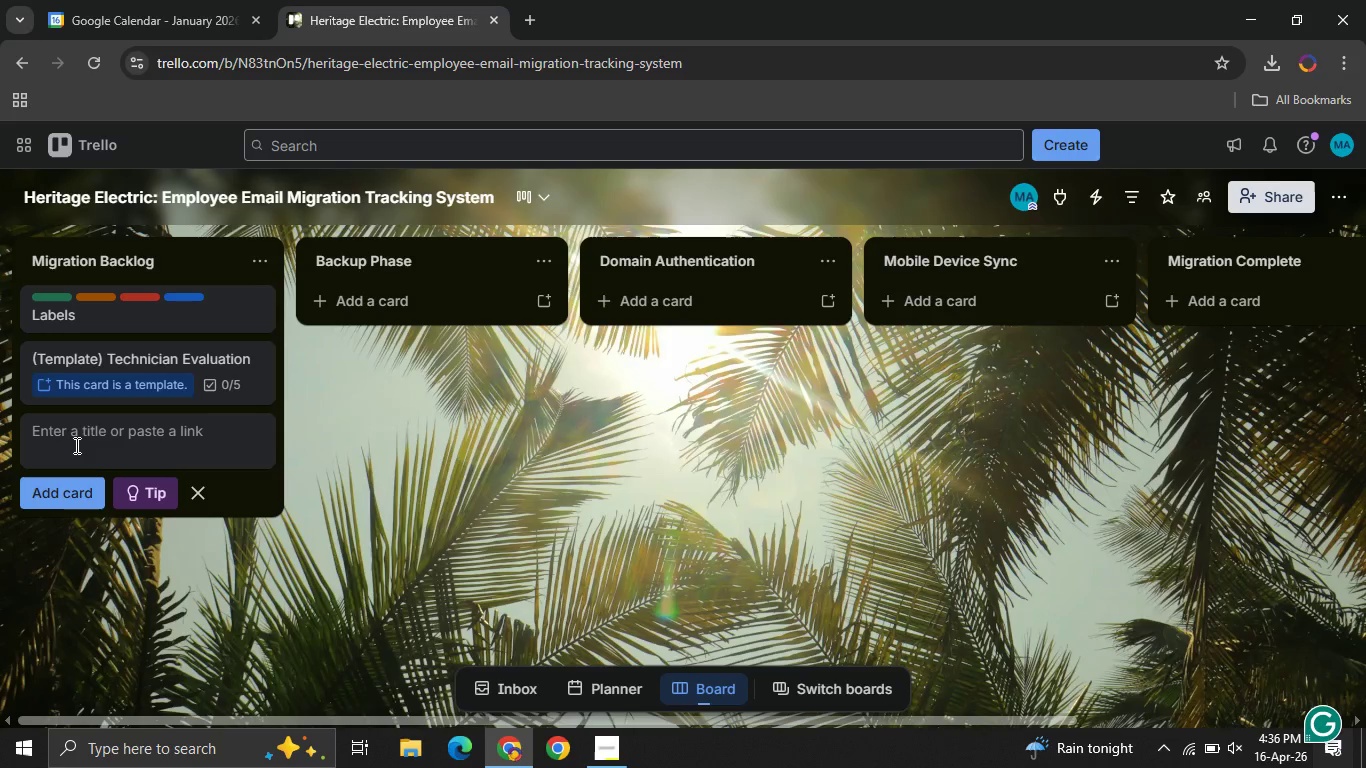 
left_click([52, 440])
 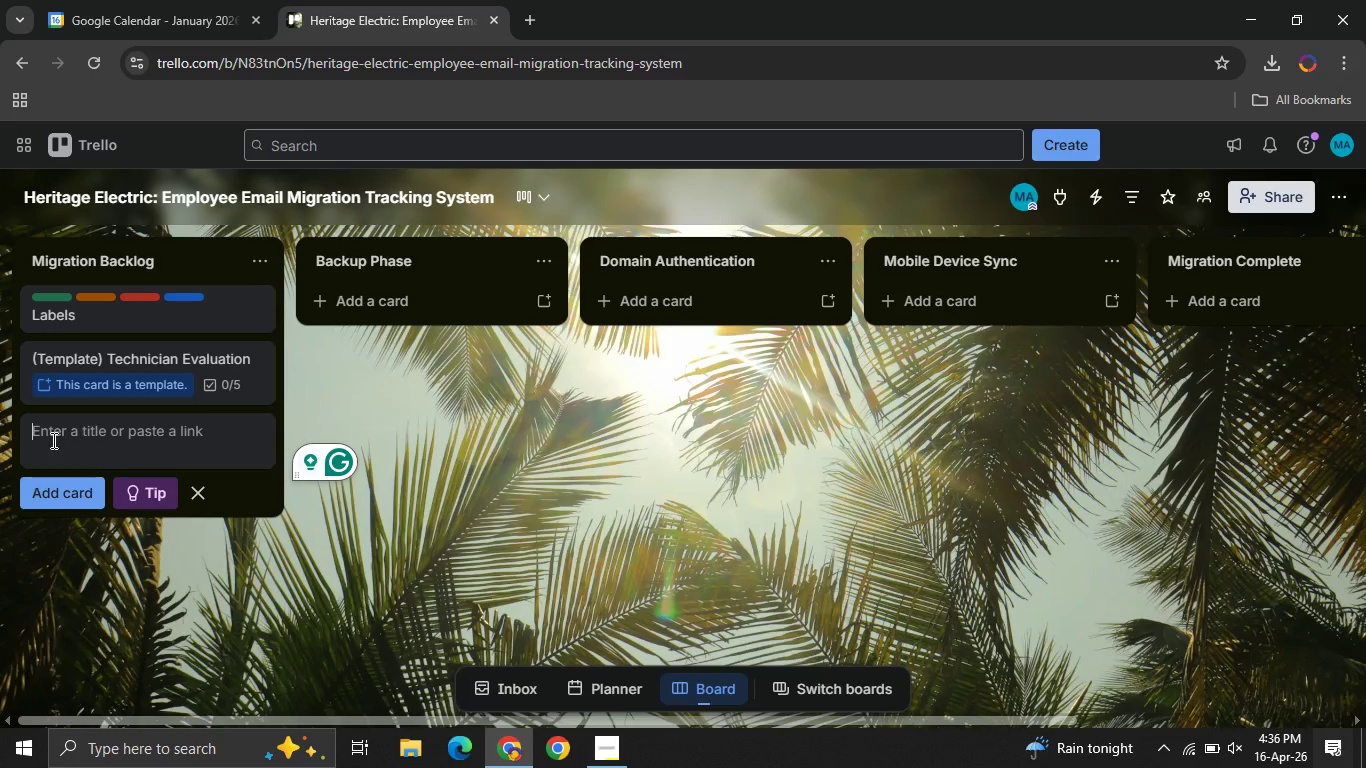 
type(Technician 1)
 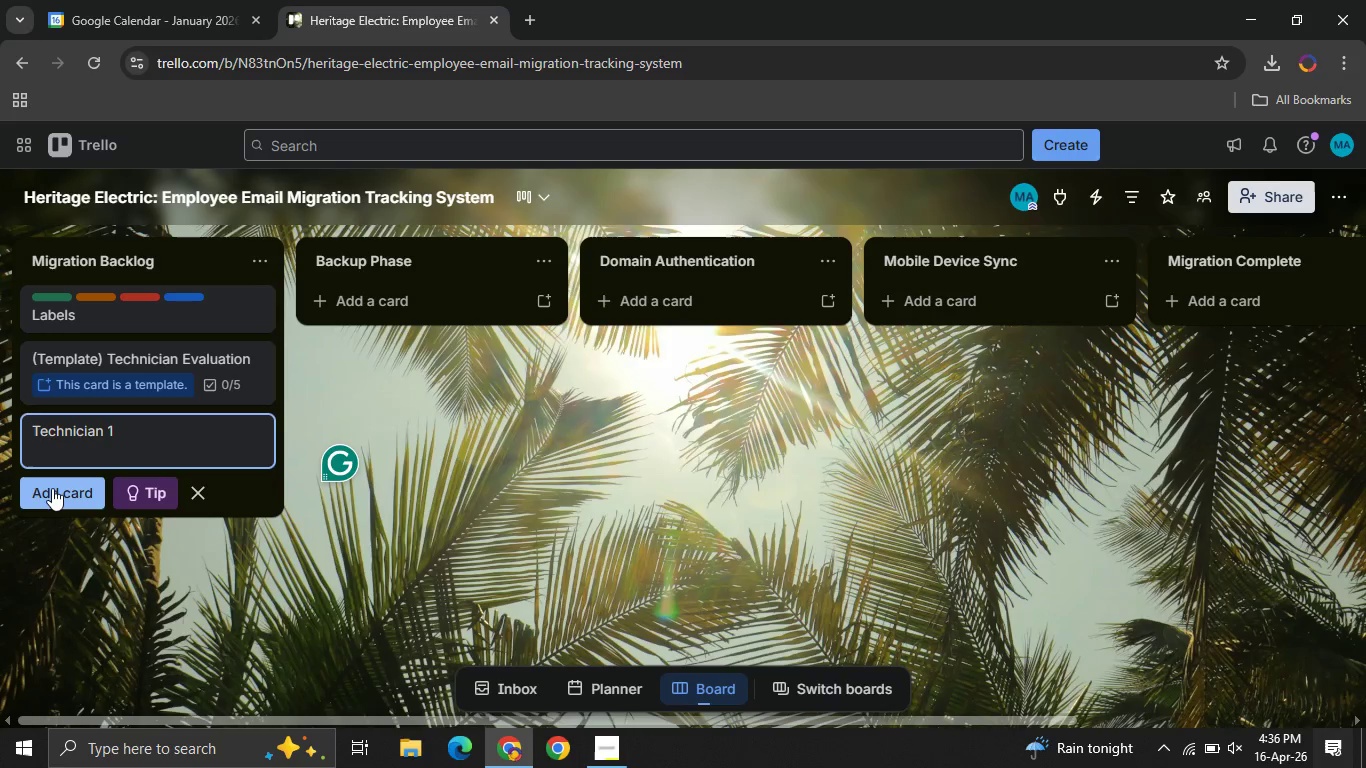 
left_click([52, 488])
 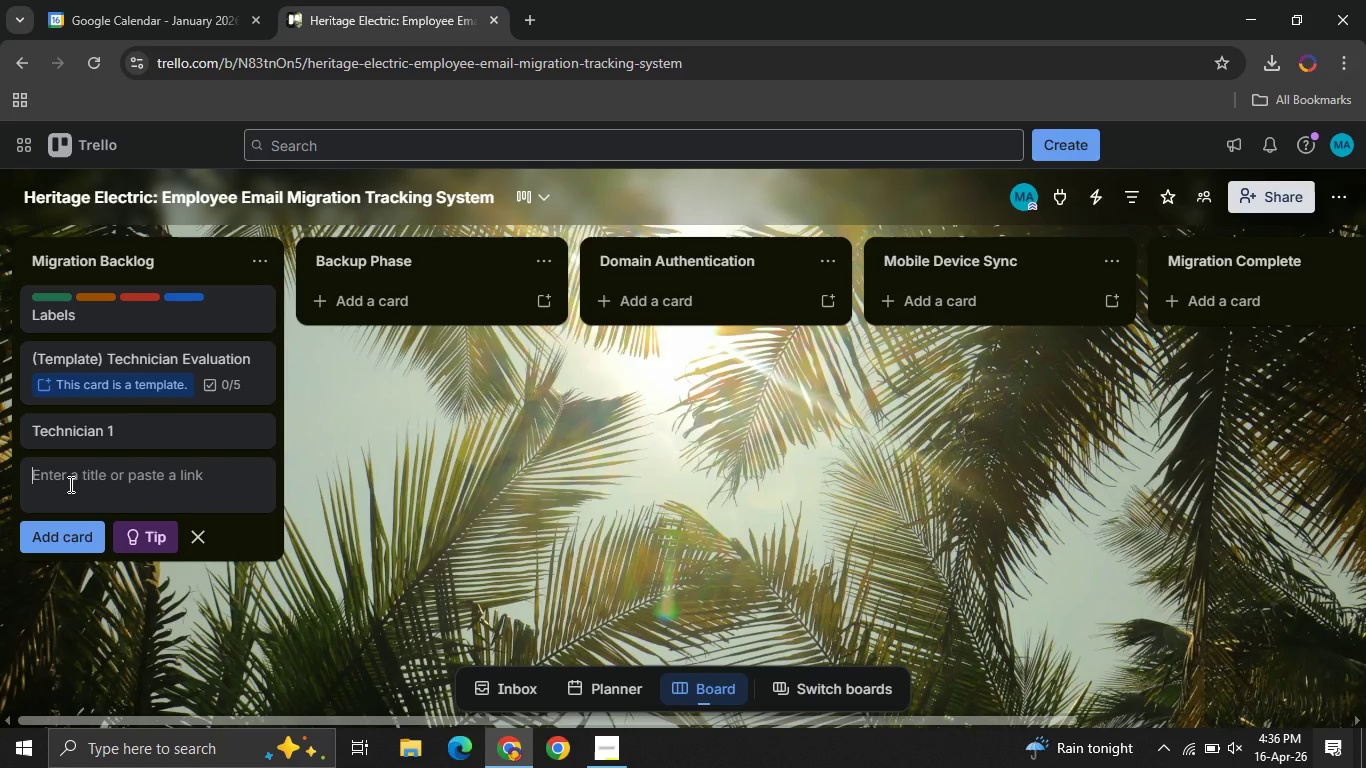 
type(Technician 2 )
 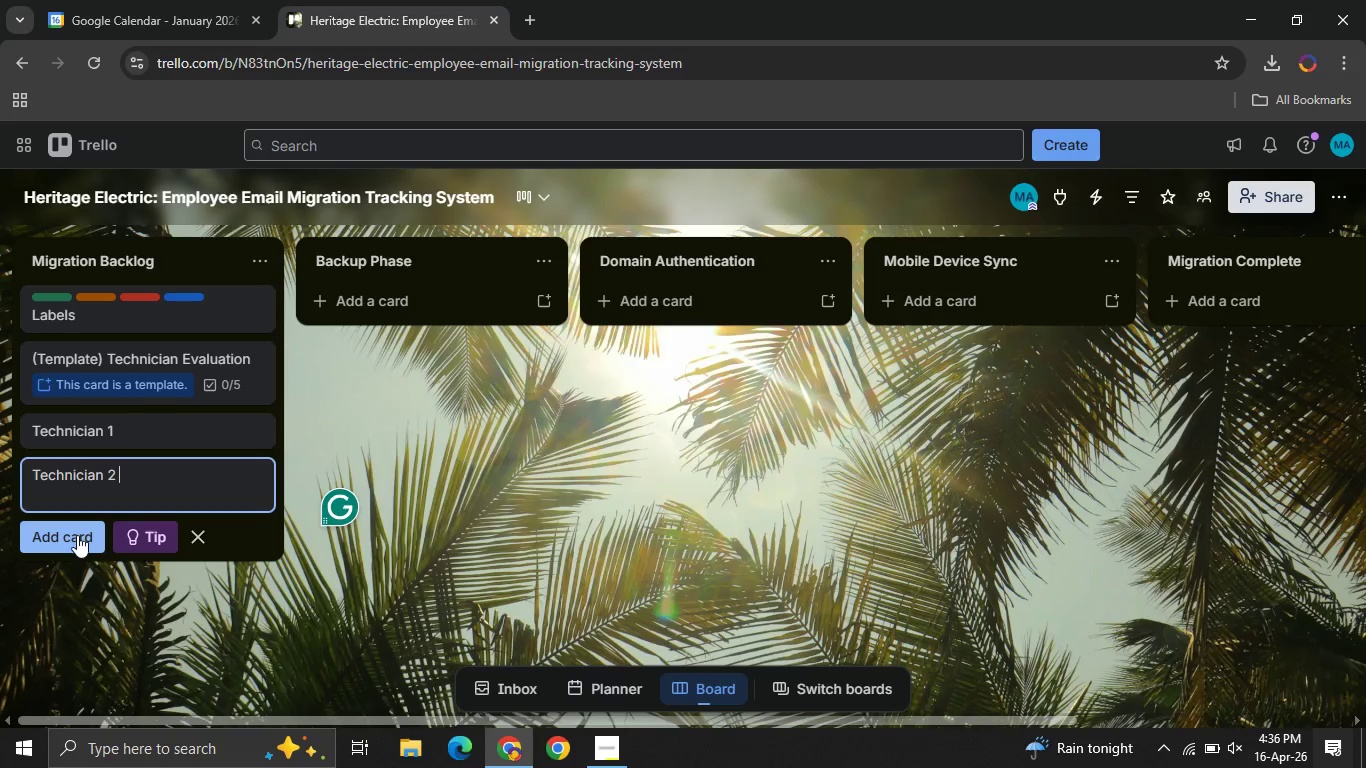 
left_click([77, 535])
 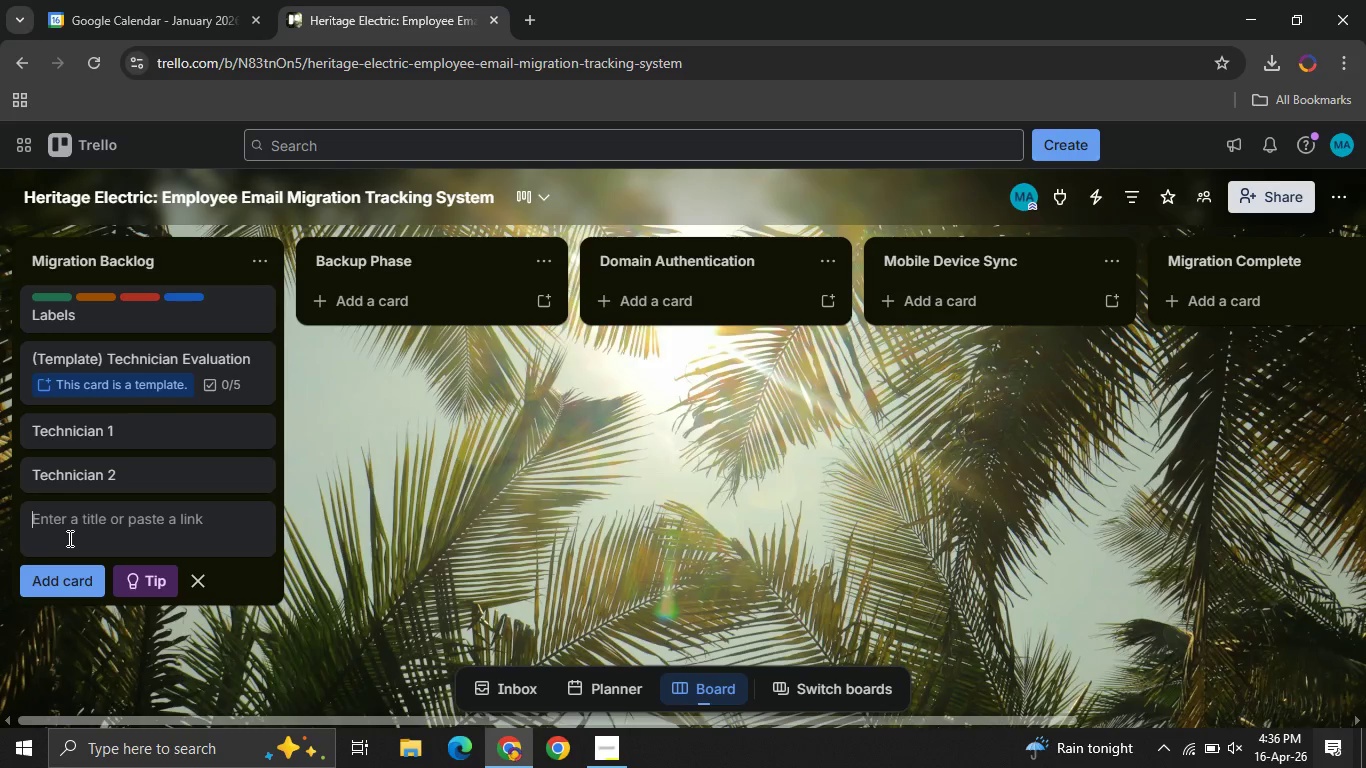 
type(Technician 3)
 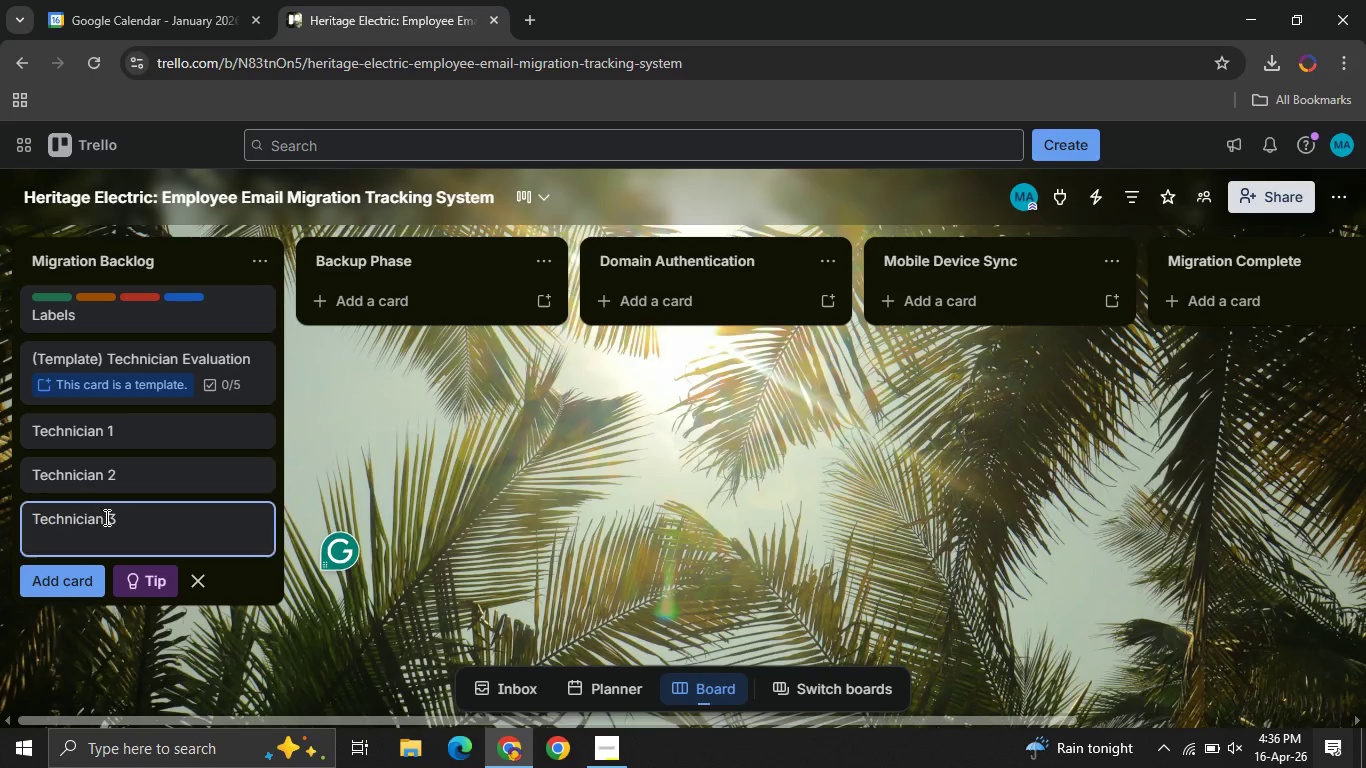 
left_click([83, 585])
 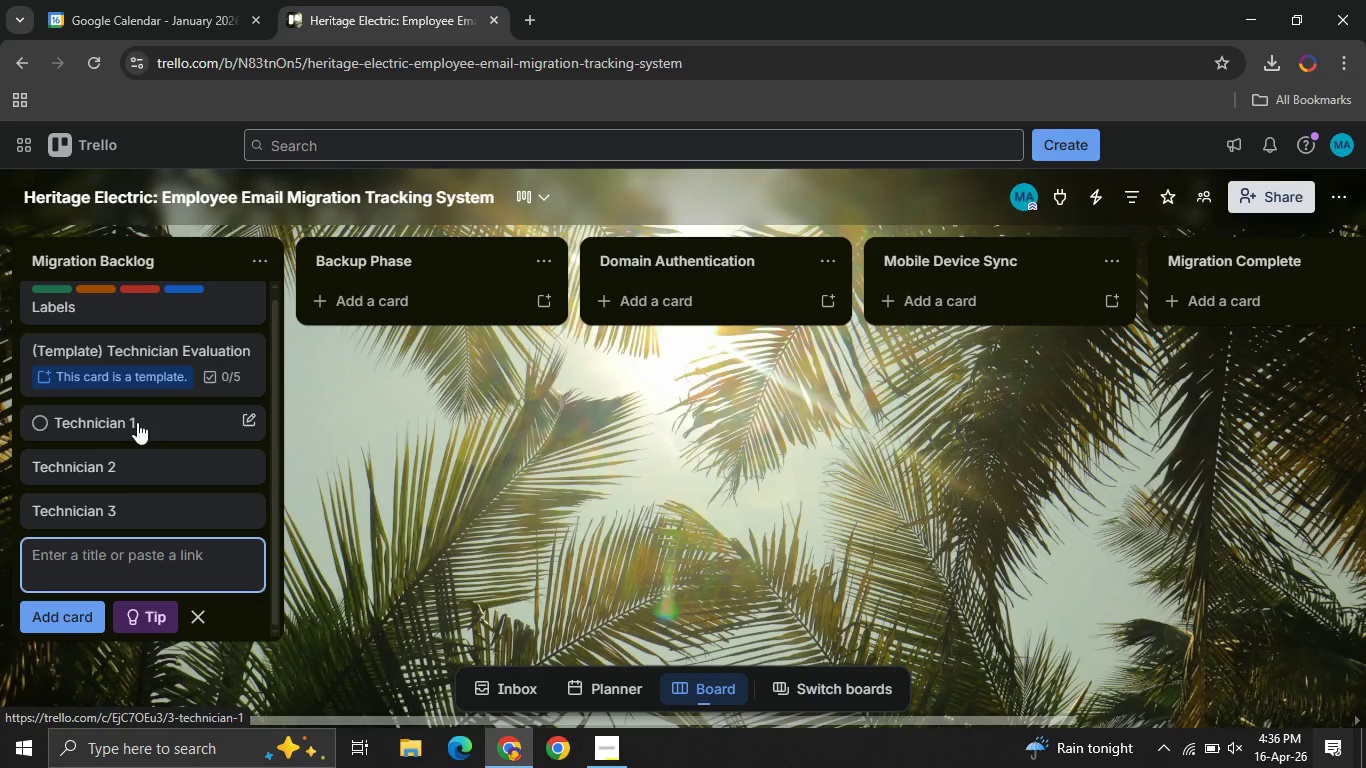 
left_click([137, 422])
 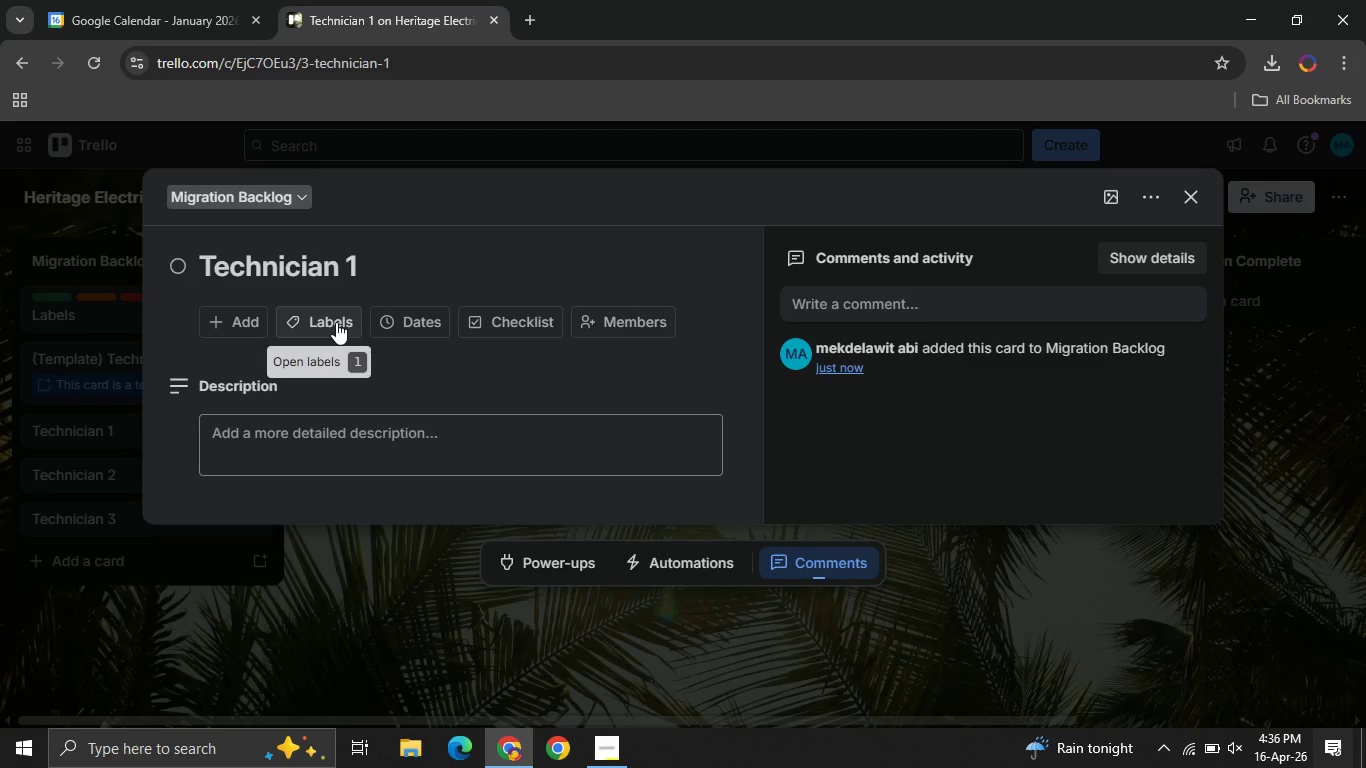 
left_click([336, 322])
 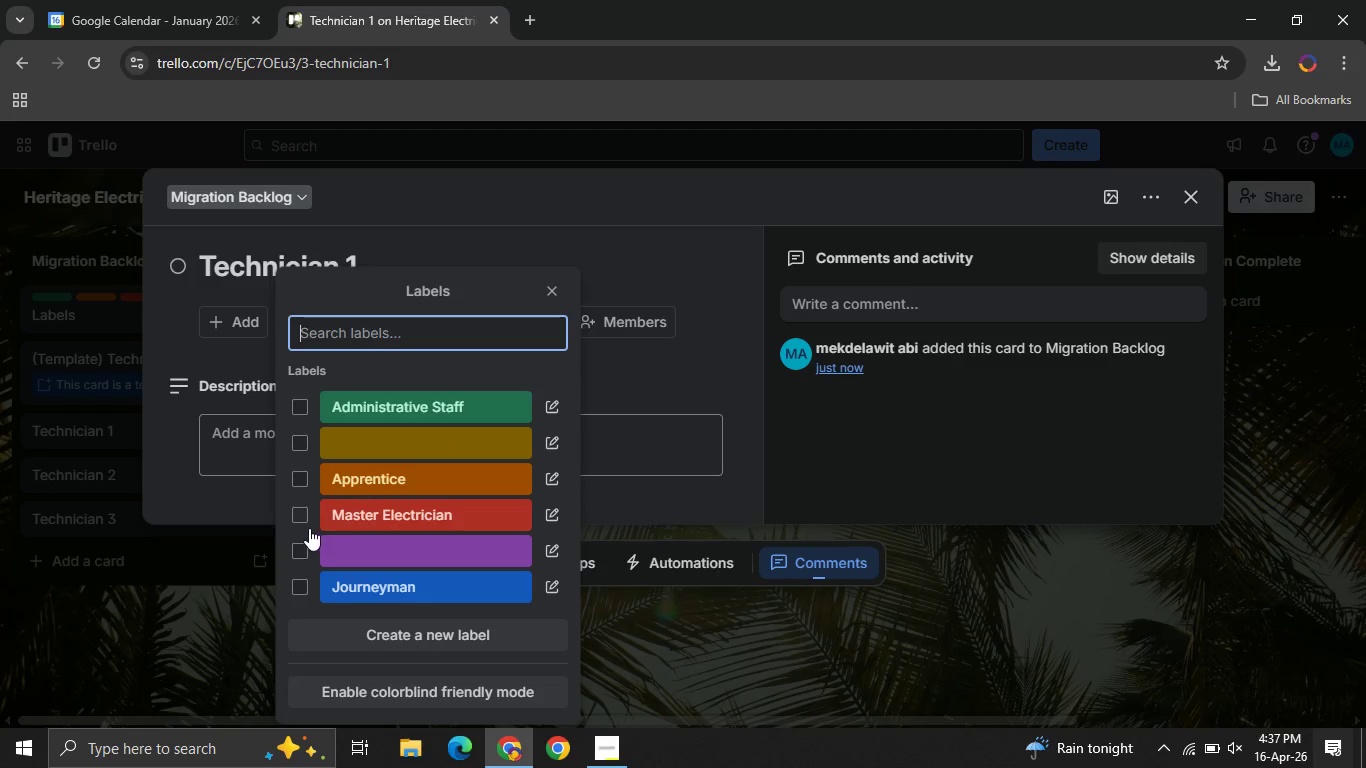 
left_click([303, 519])
 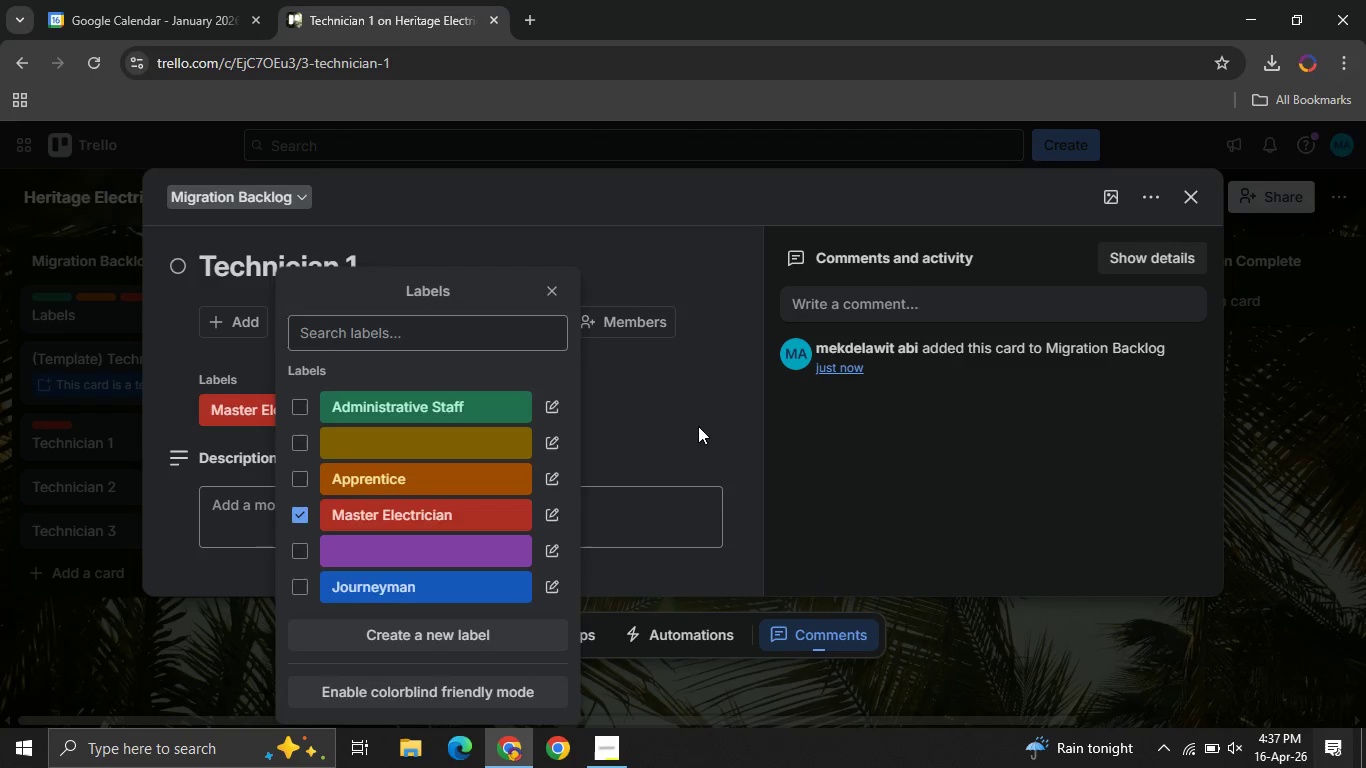 
left_click([698, 426])
 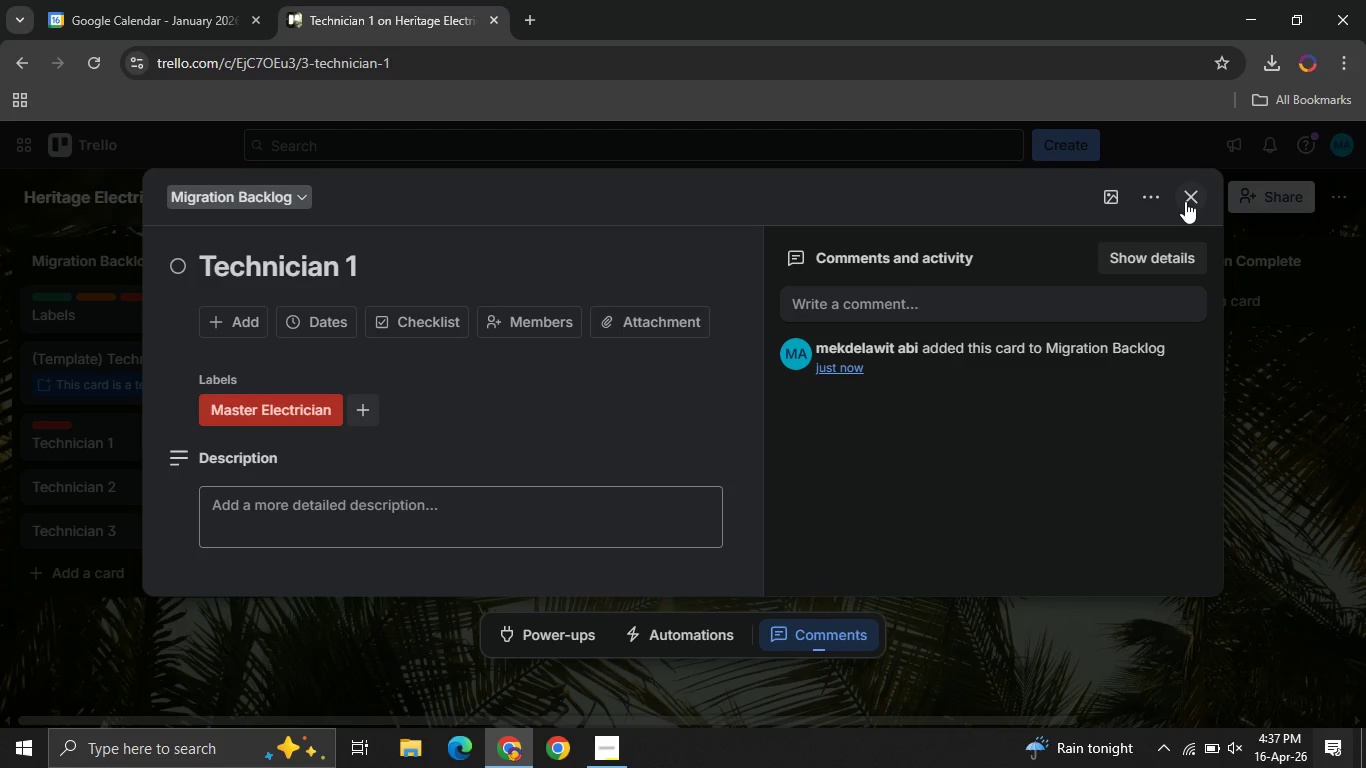 
left_click([1185, 201])
 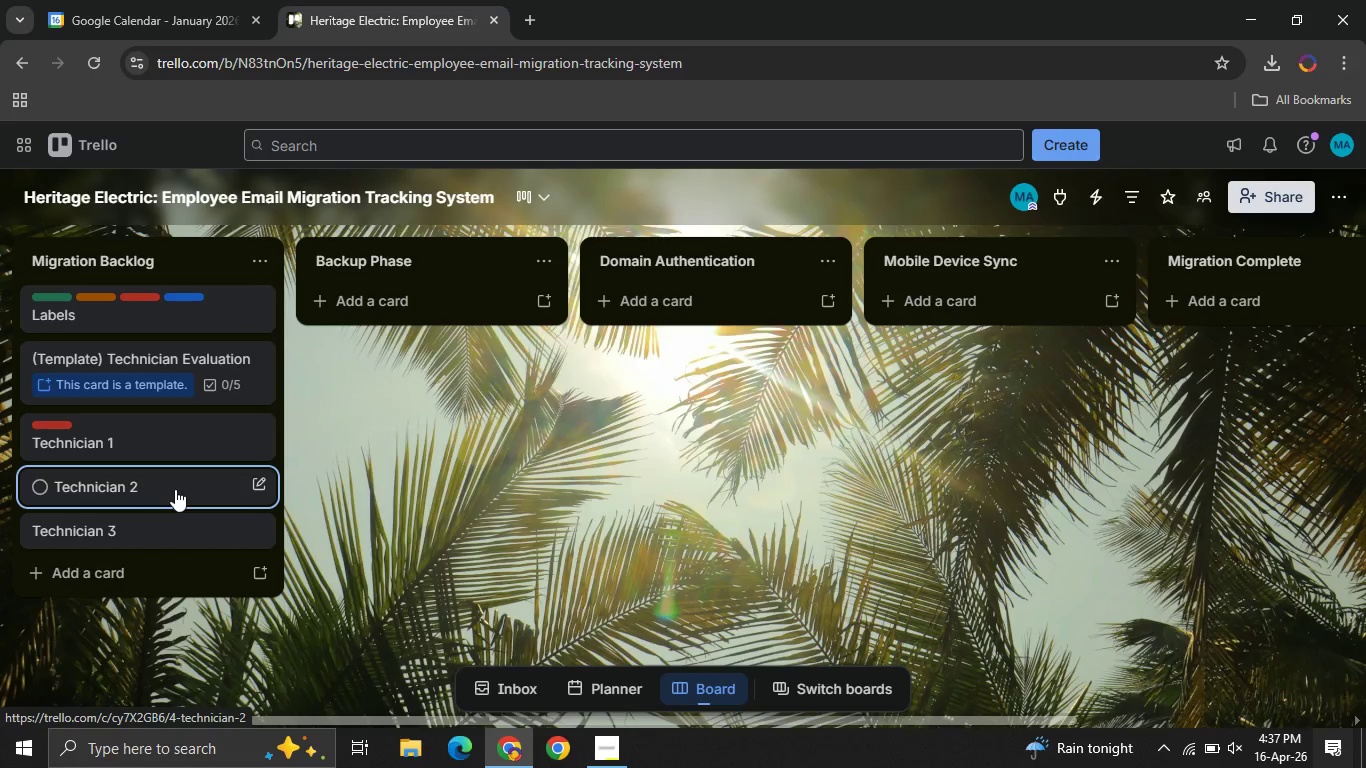 
left_click([251, 482])
 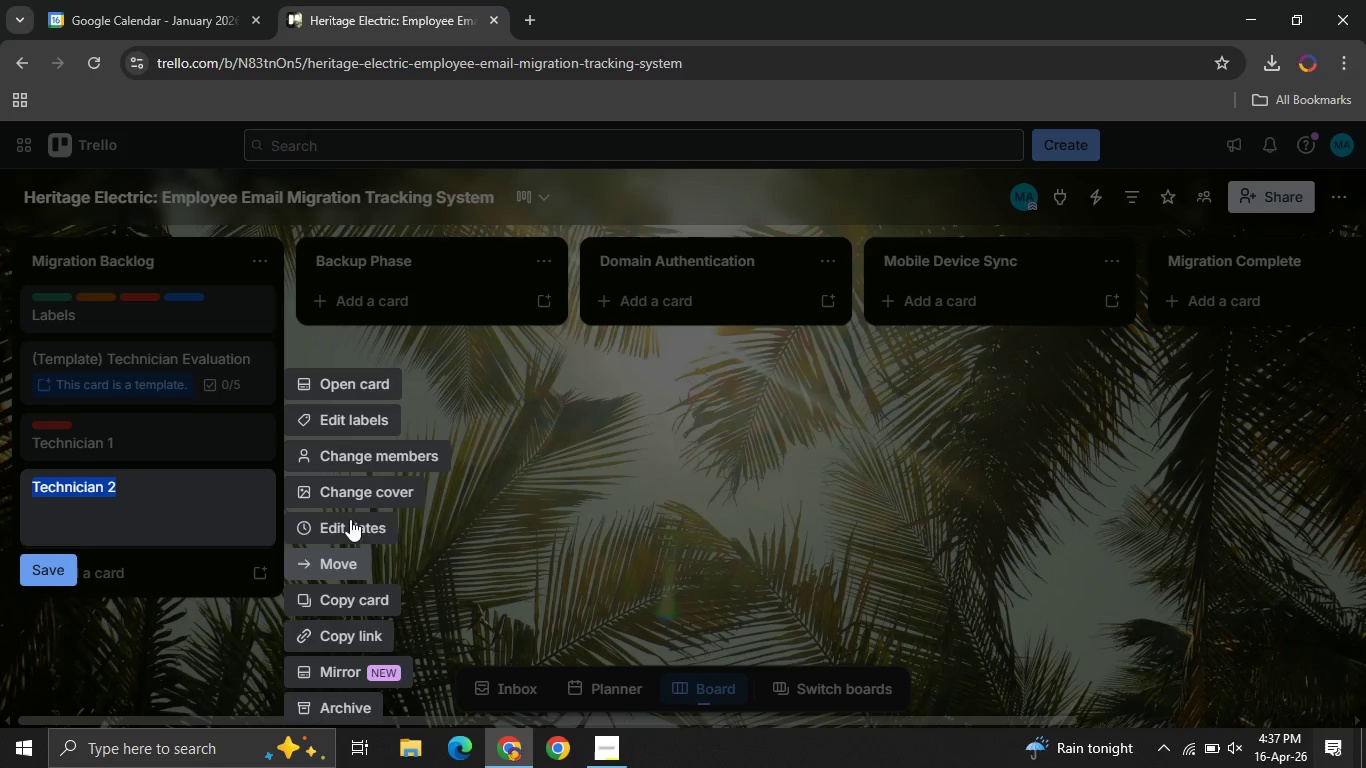 
left_click([342, 422])
 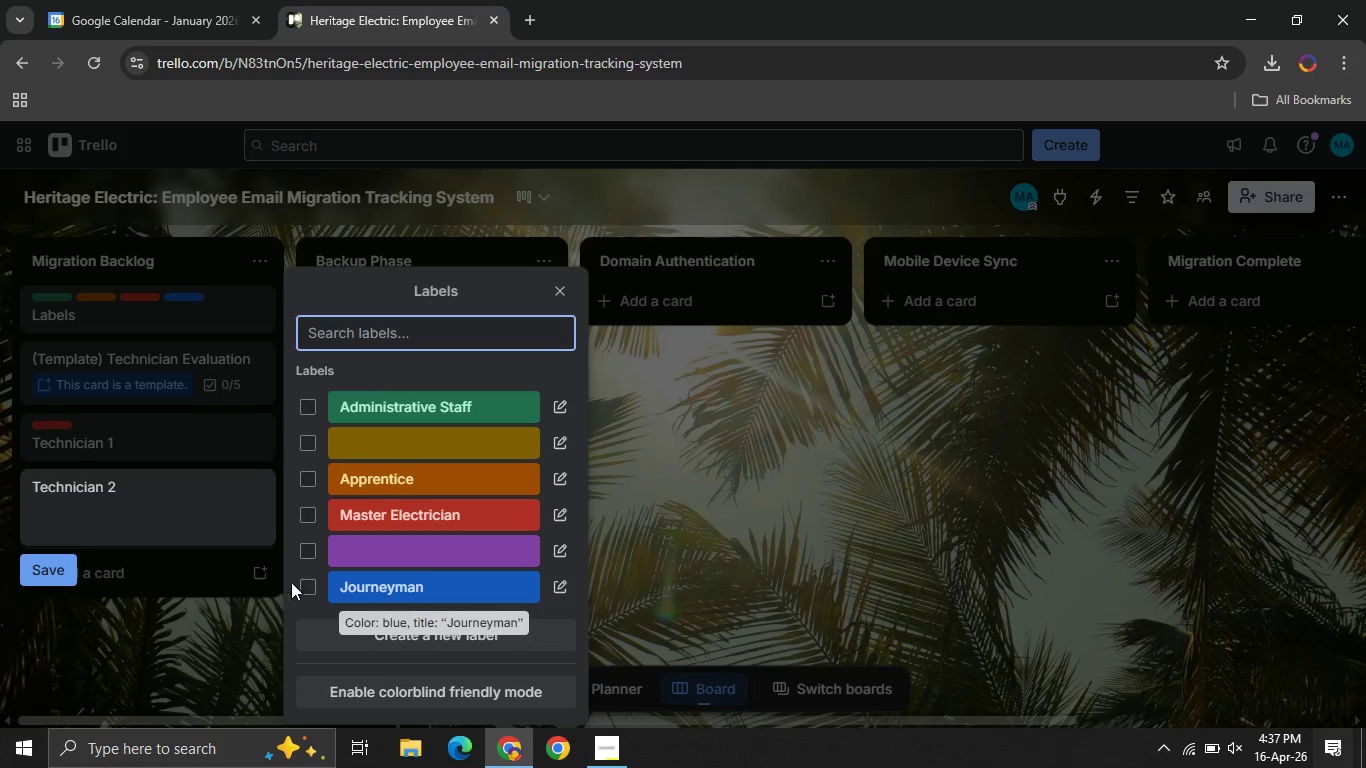 
wait(5.33)
 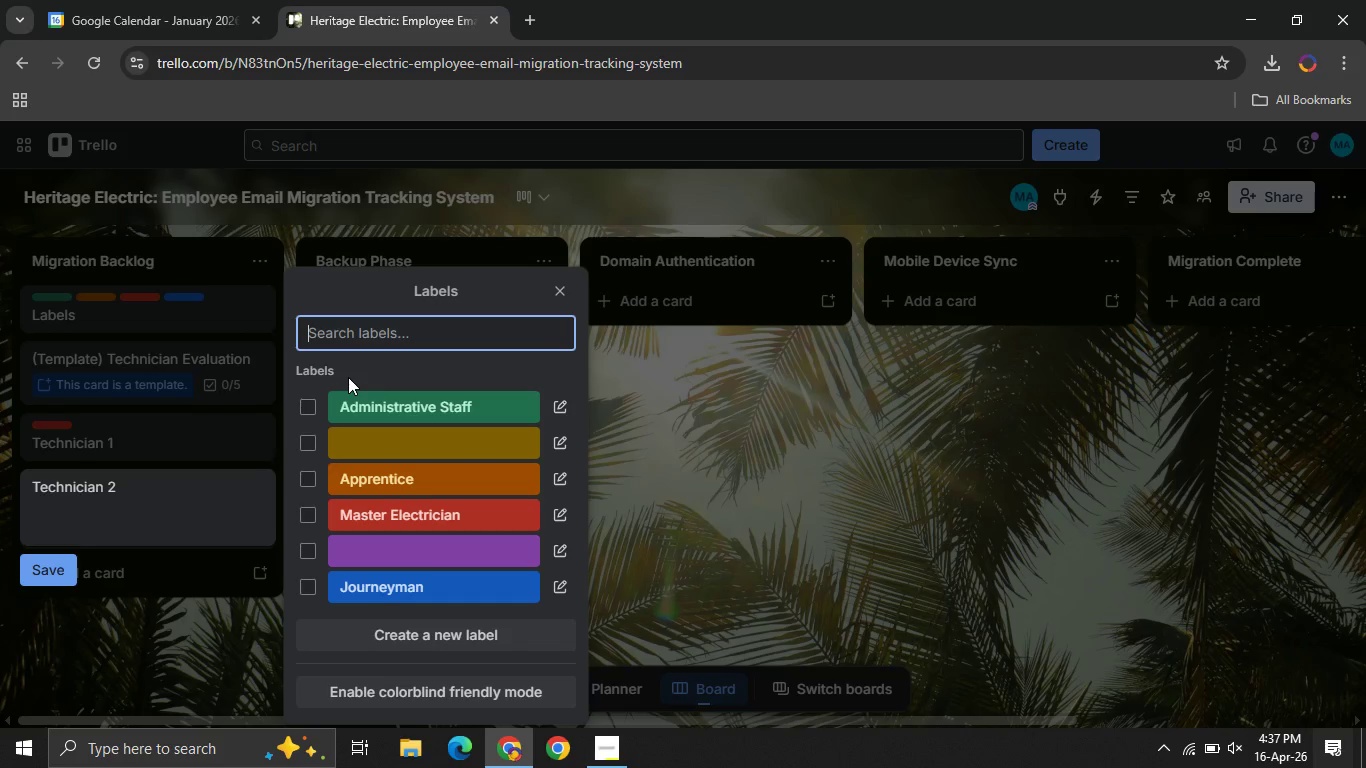 
left_click([306, 585])
 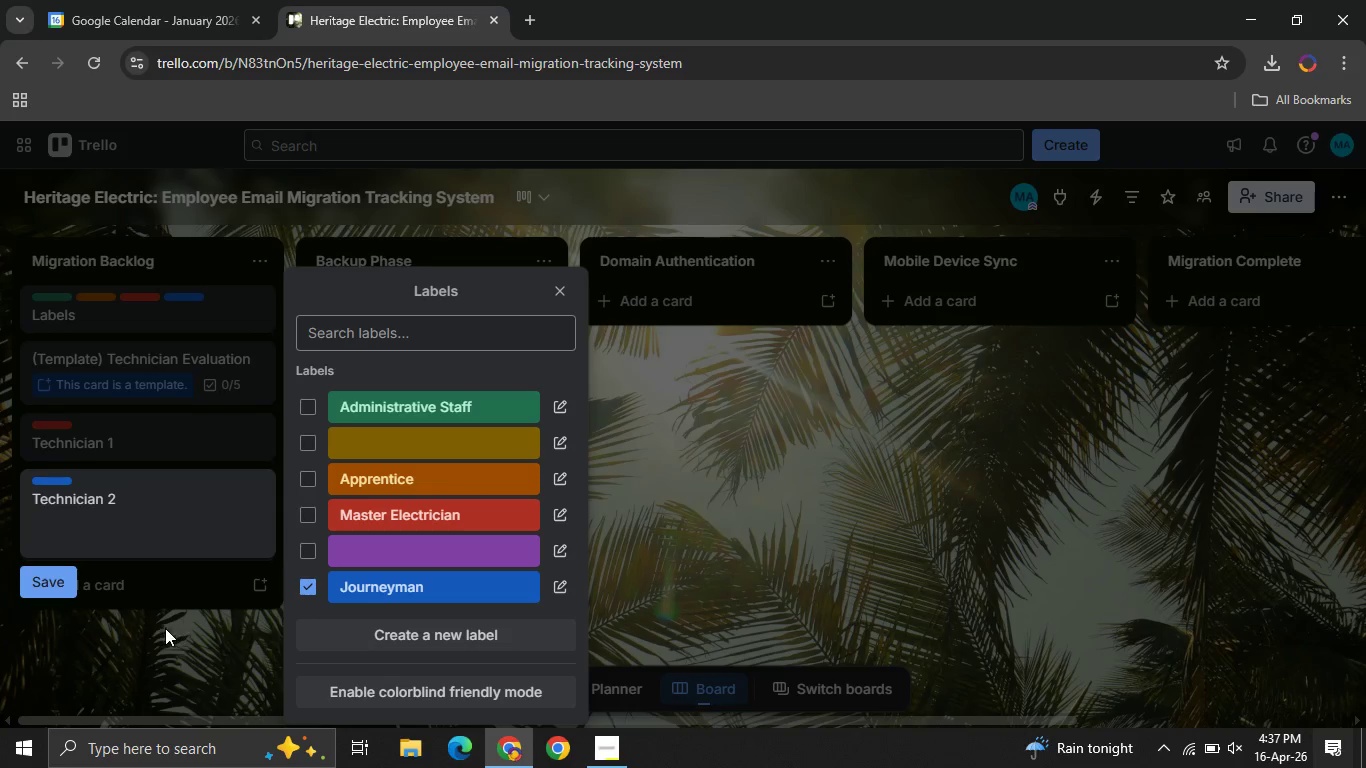 
left_click([58, 584])
 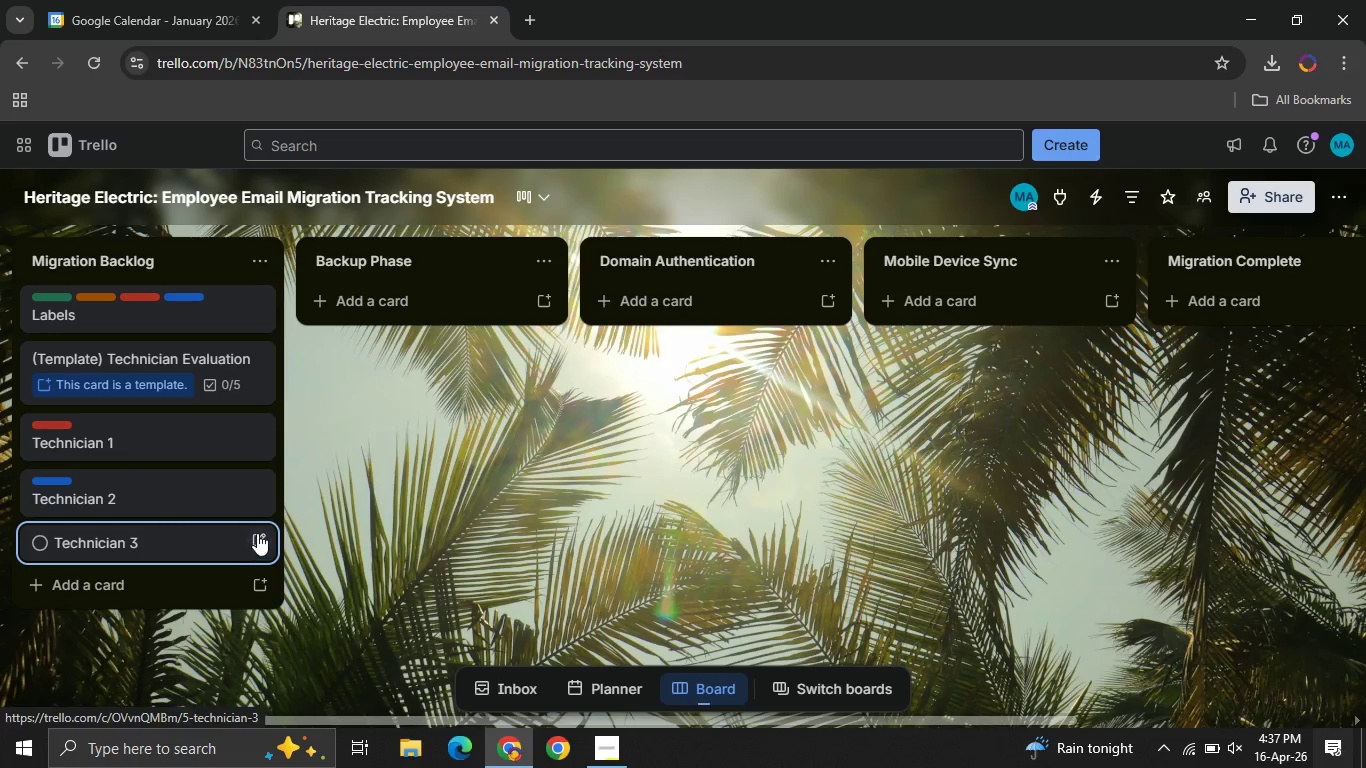 
left_click([257, 533])
 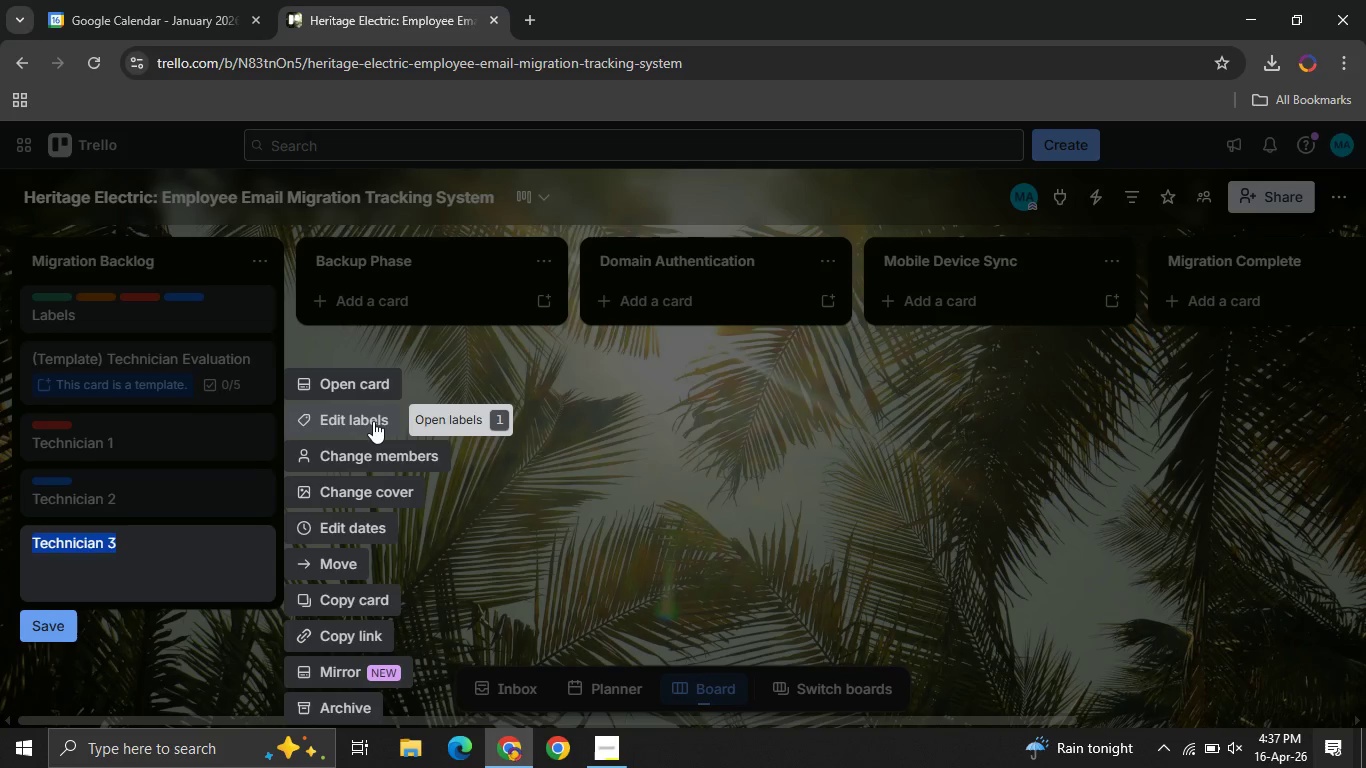 
left_click([372, 421])
 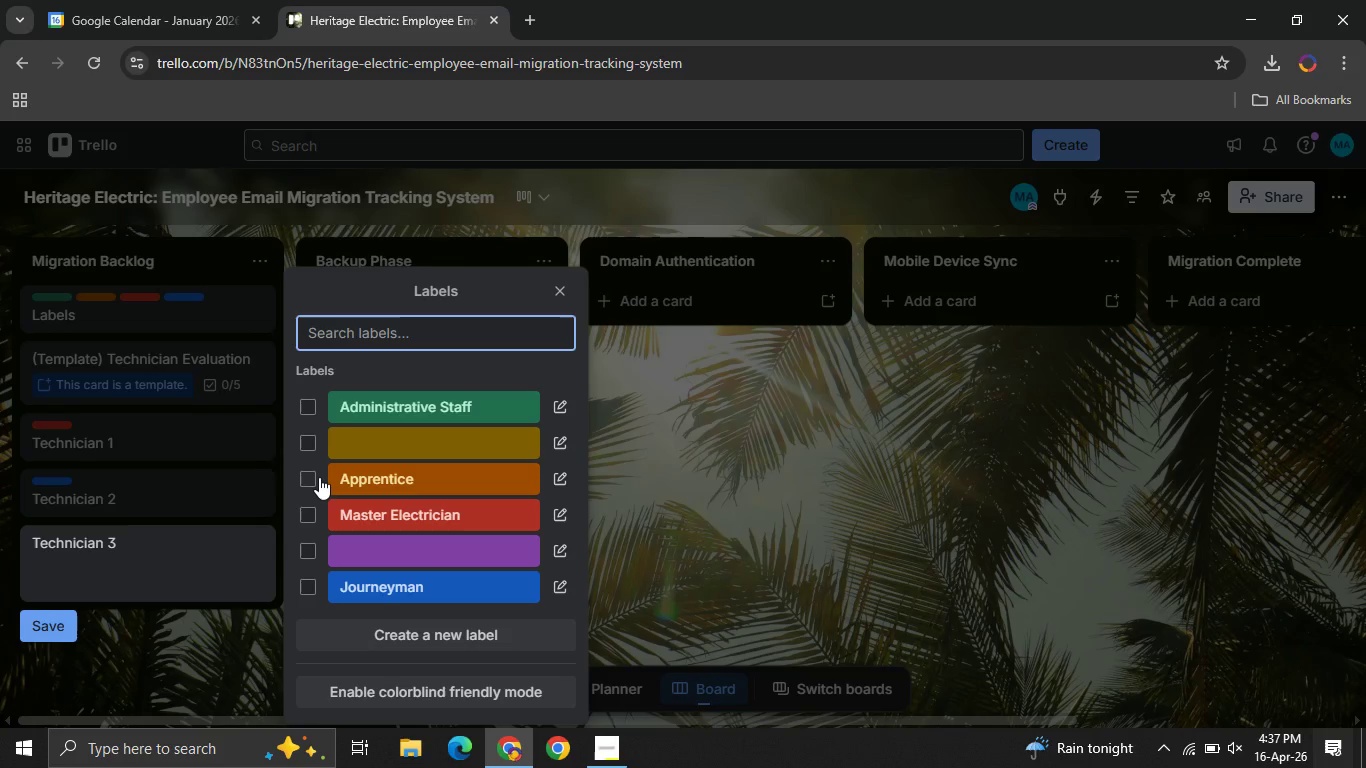 
wait(6.56)
 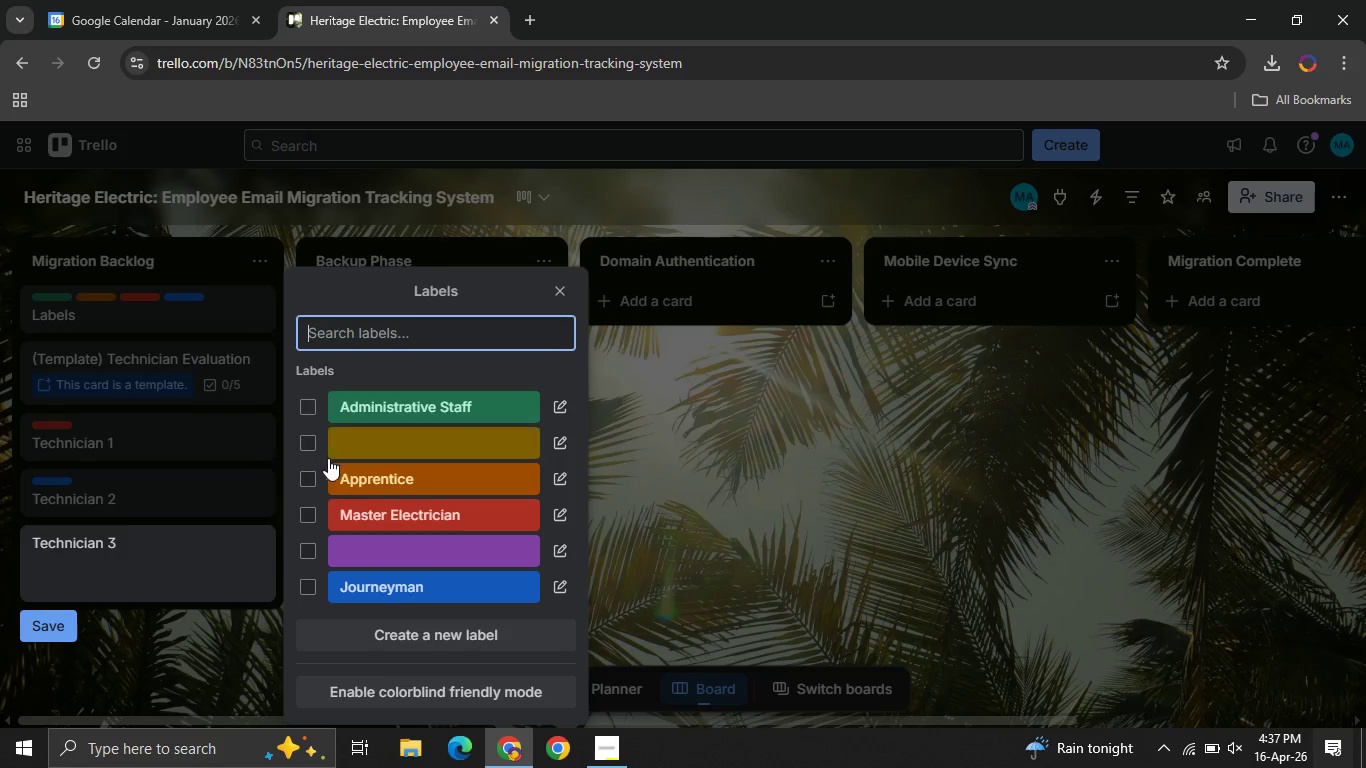 
left_click([312, 467])
 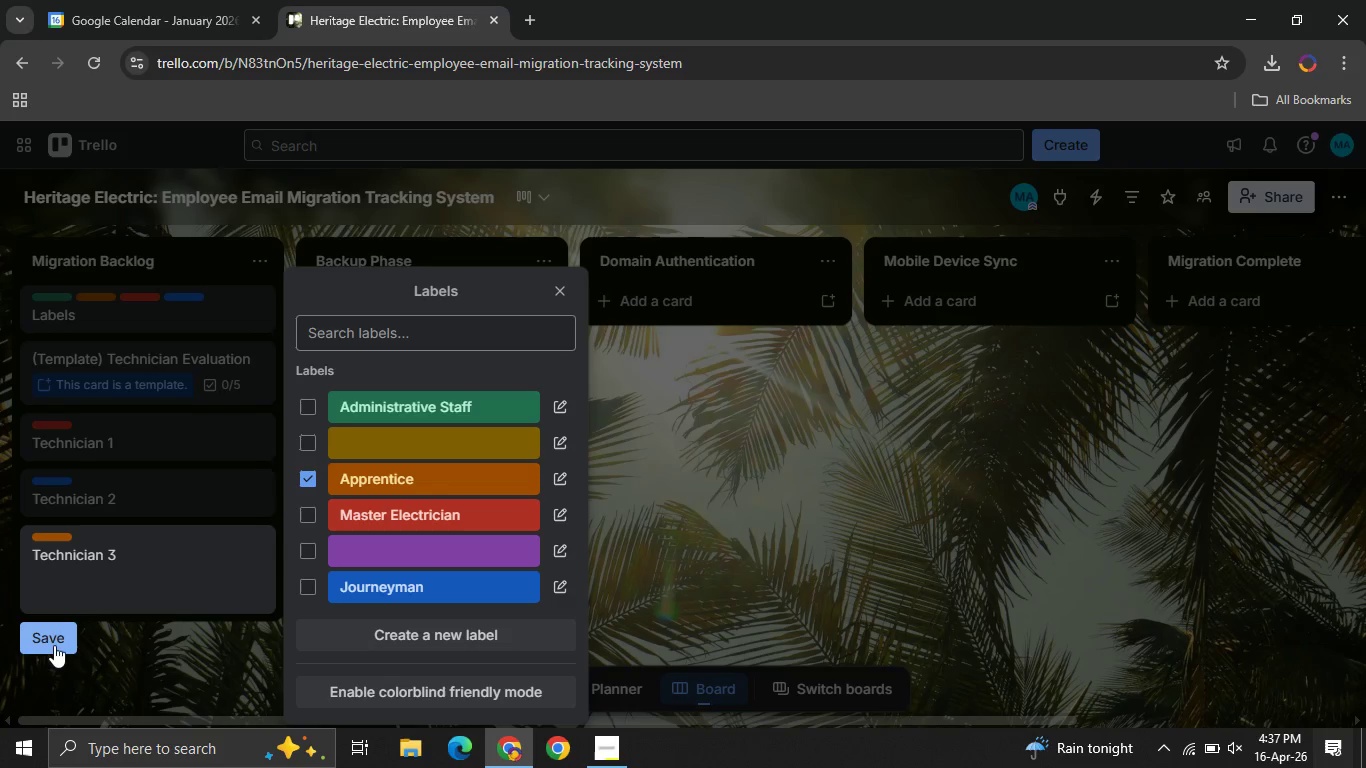 
left_click([54, 636])
 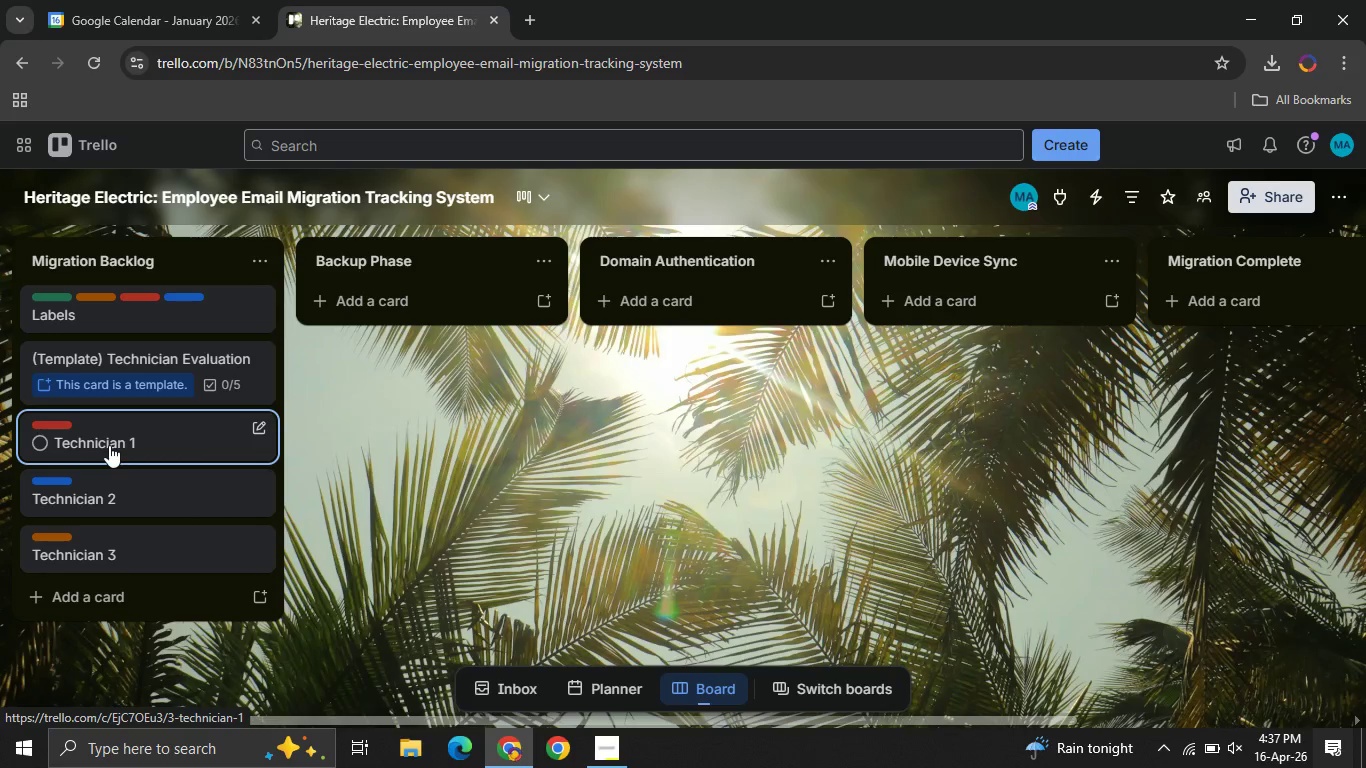 
left_click([110, 444])
 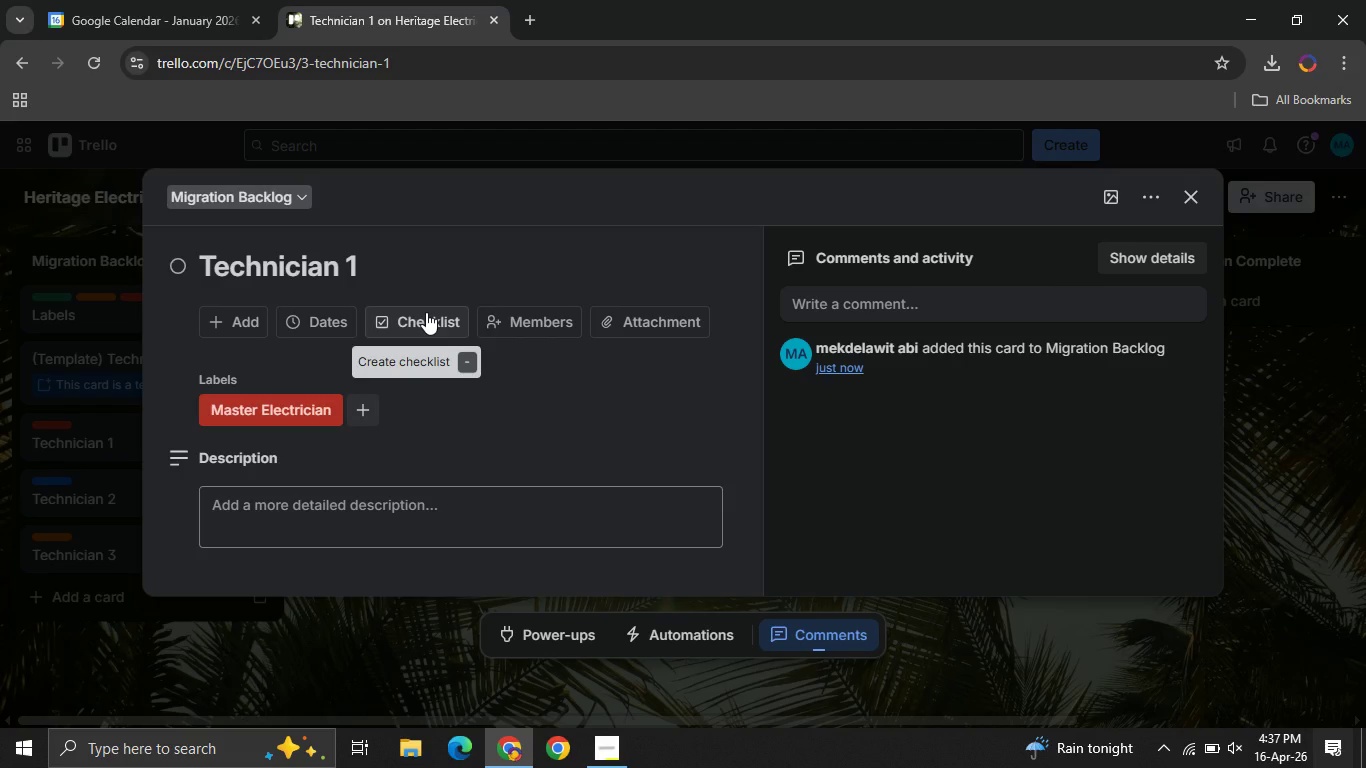 
wait(6.05)
 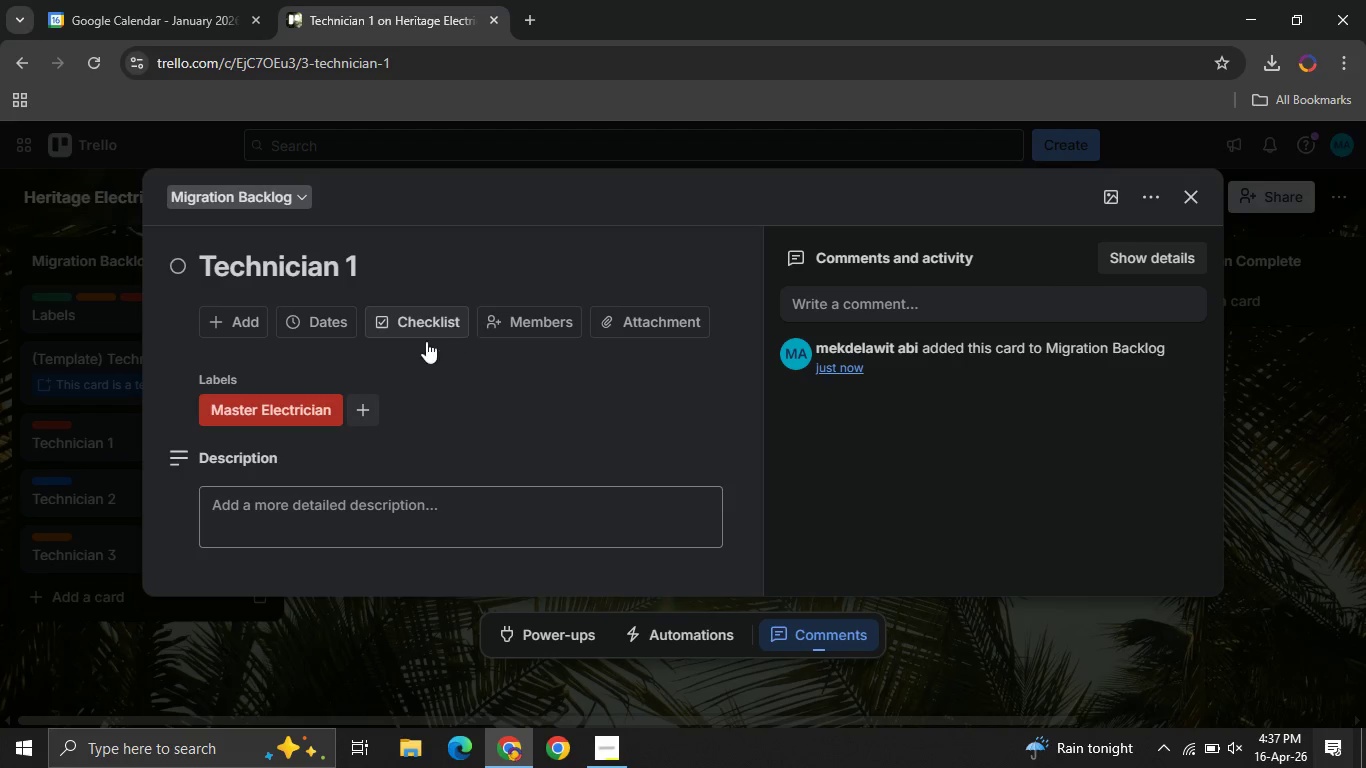 
left_click([426, 312])
 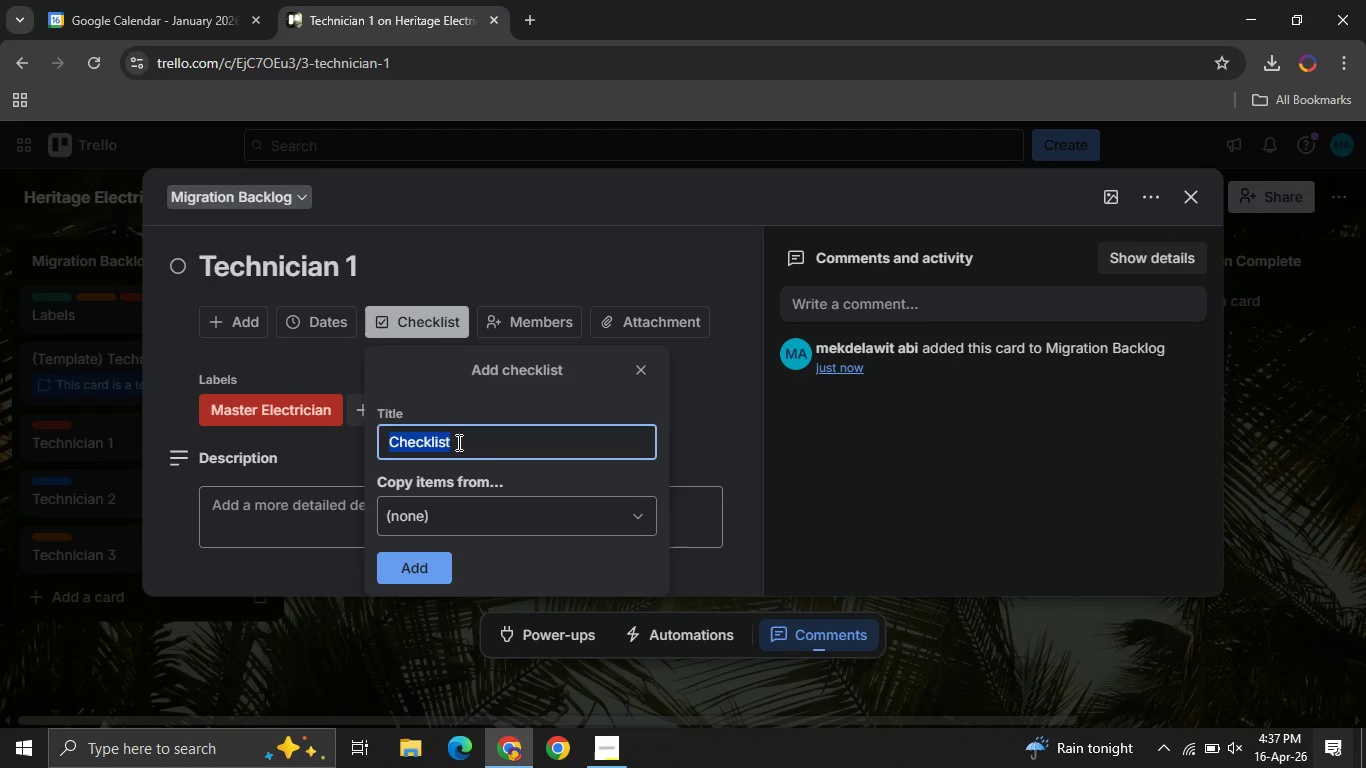 
left_click([457, 442])
 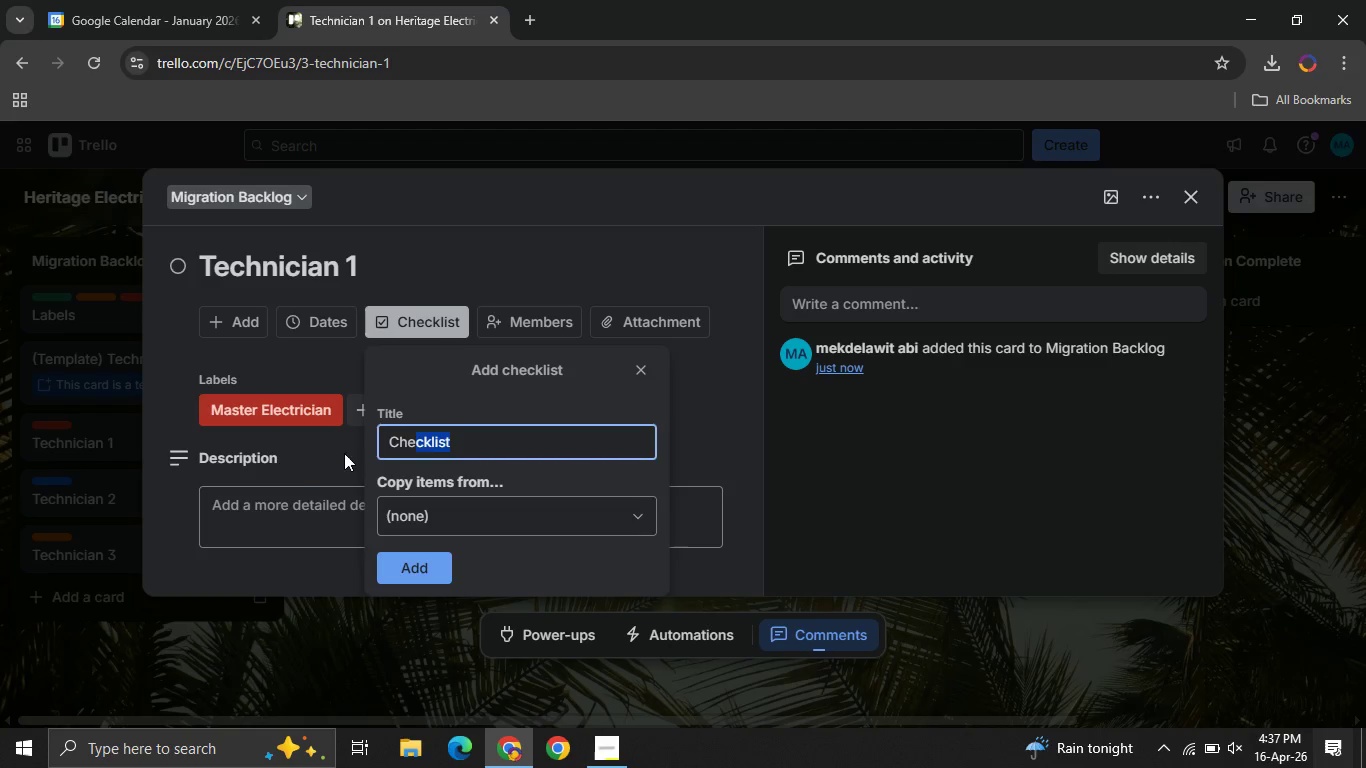 
left_click_drag(start_coordinate=[457, 442], to_coordinate=[297, 467])
 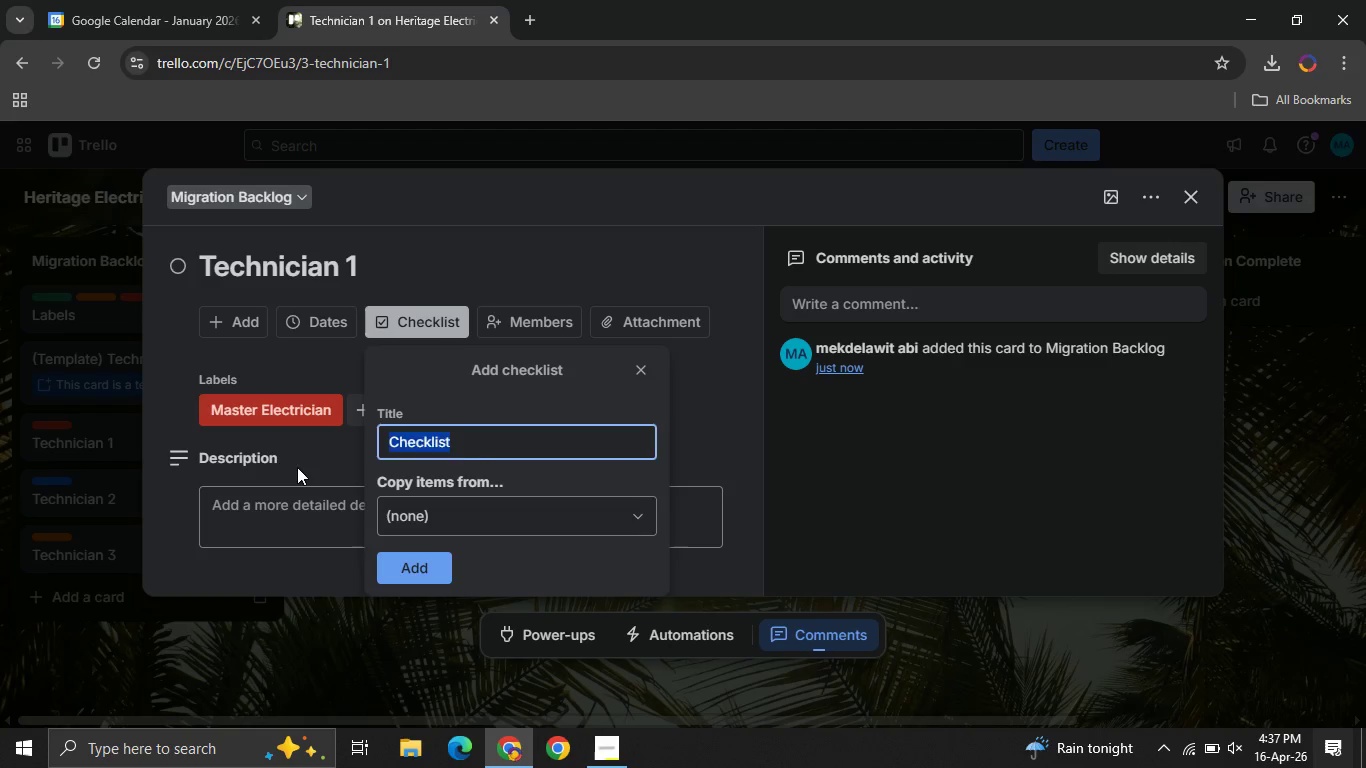 
key(CapsLock)
 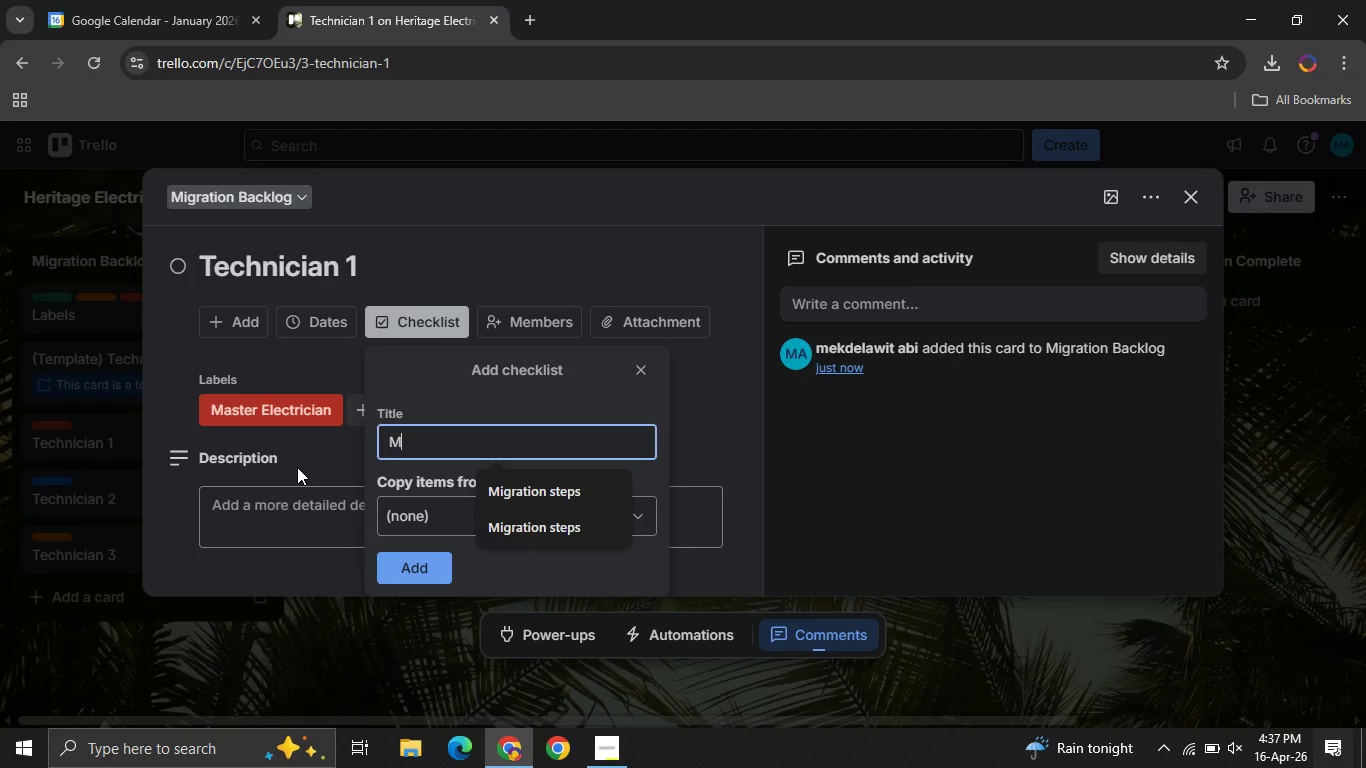 
key(M)
 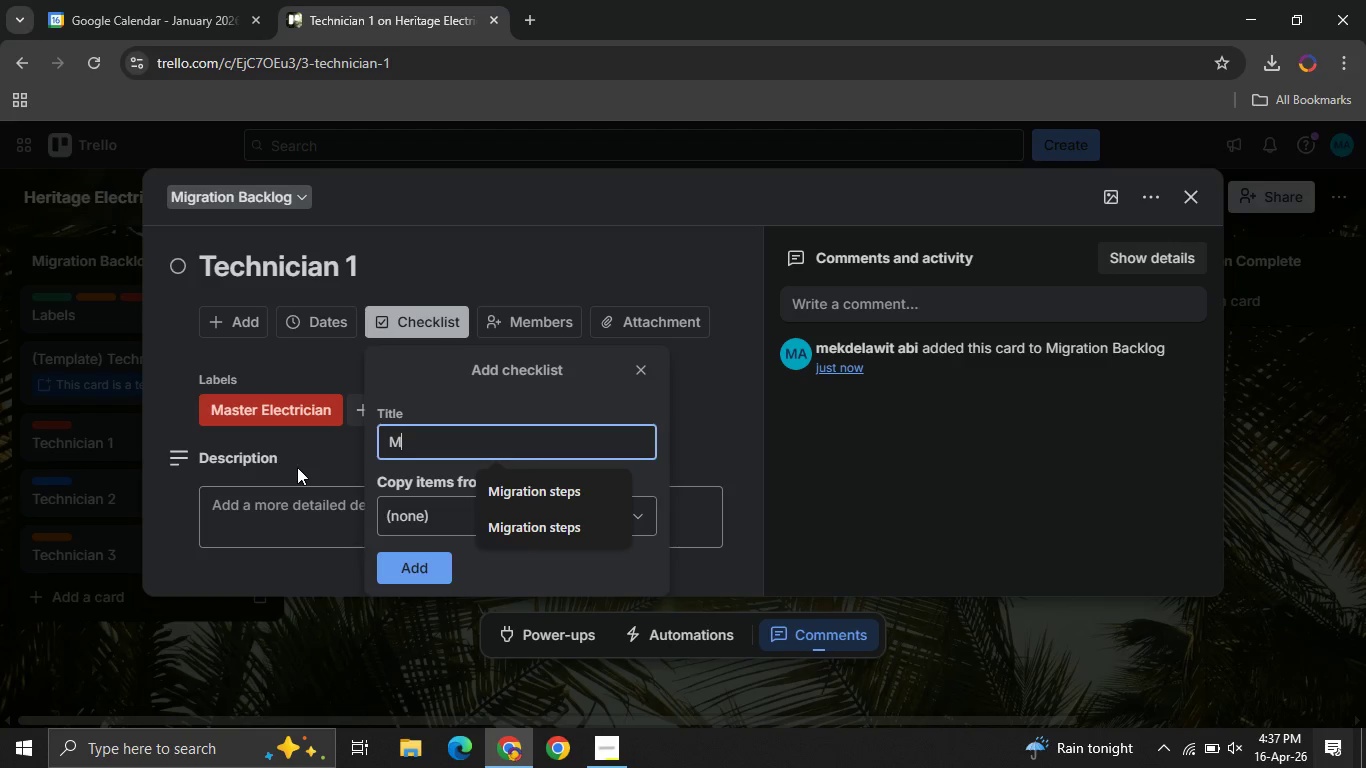 
key(CapsLock)
 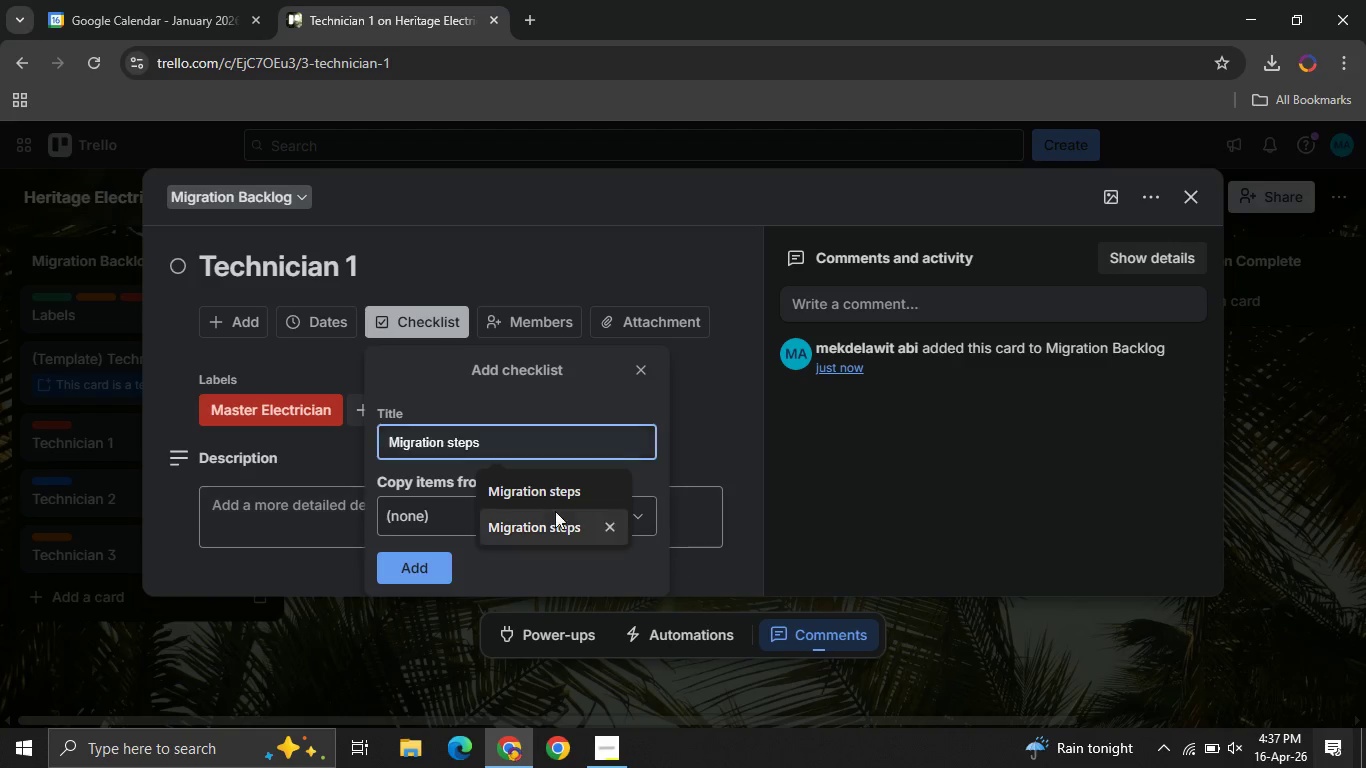 
left_click([539, 501])
 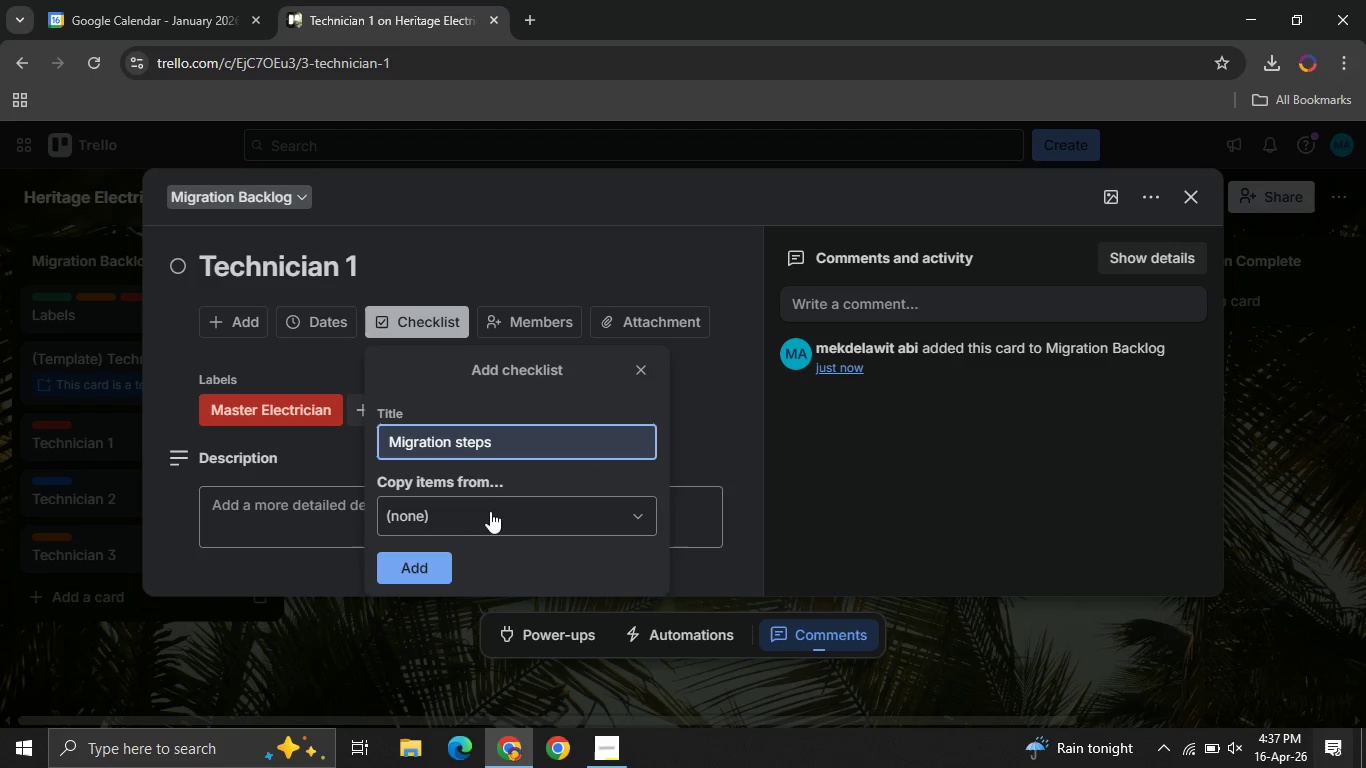 
left_click([493, 510])
 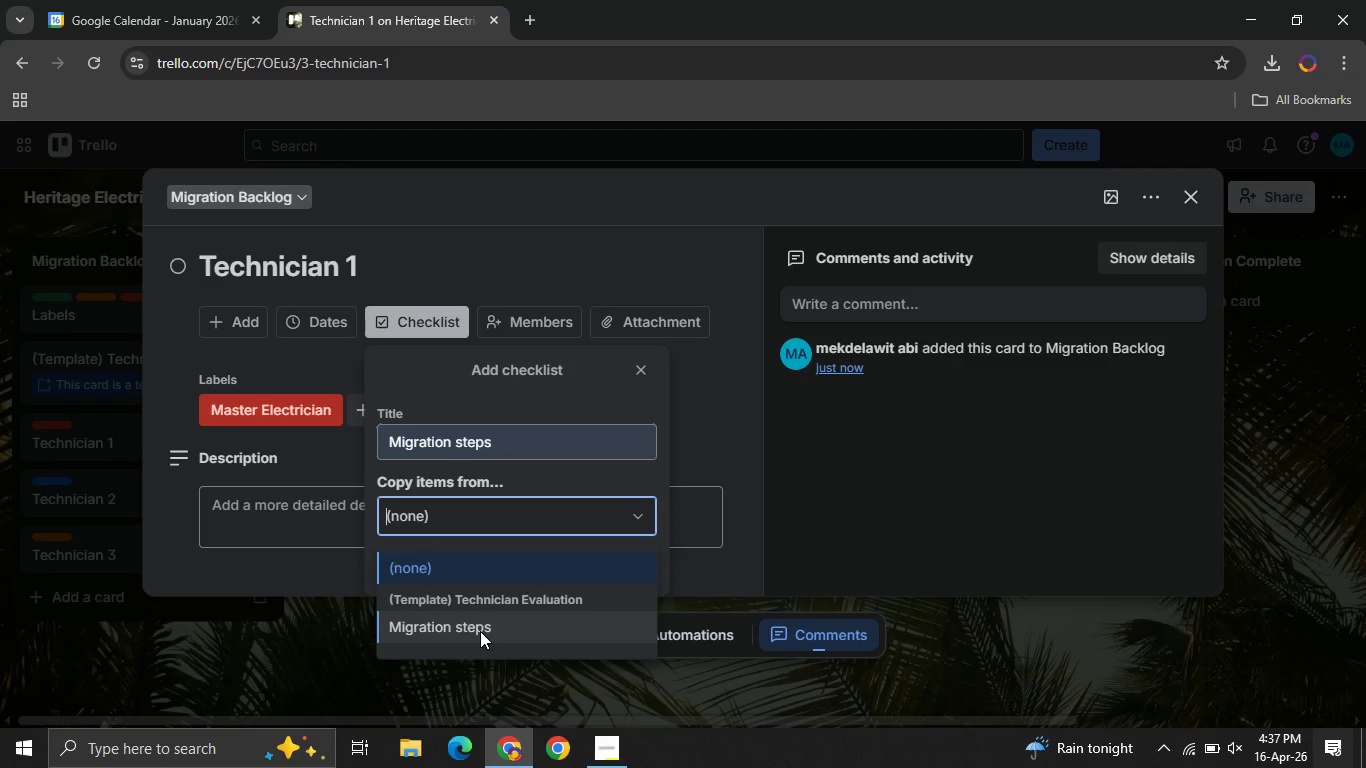 
left_click_drag(start_coordinate=[480, 633], to_coordinate=[473, 612])
 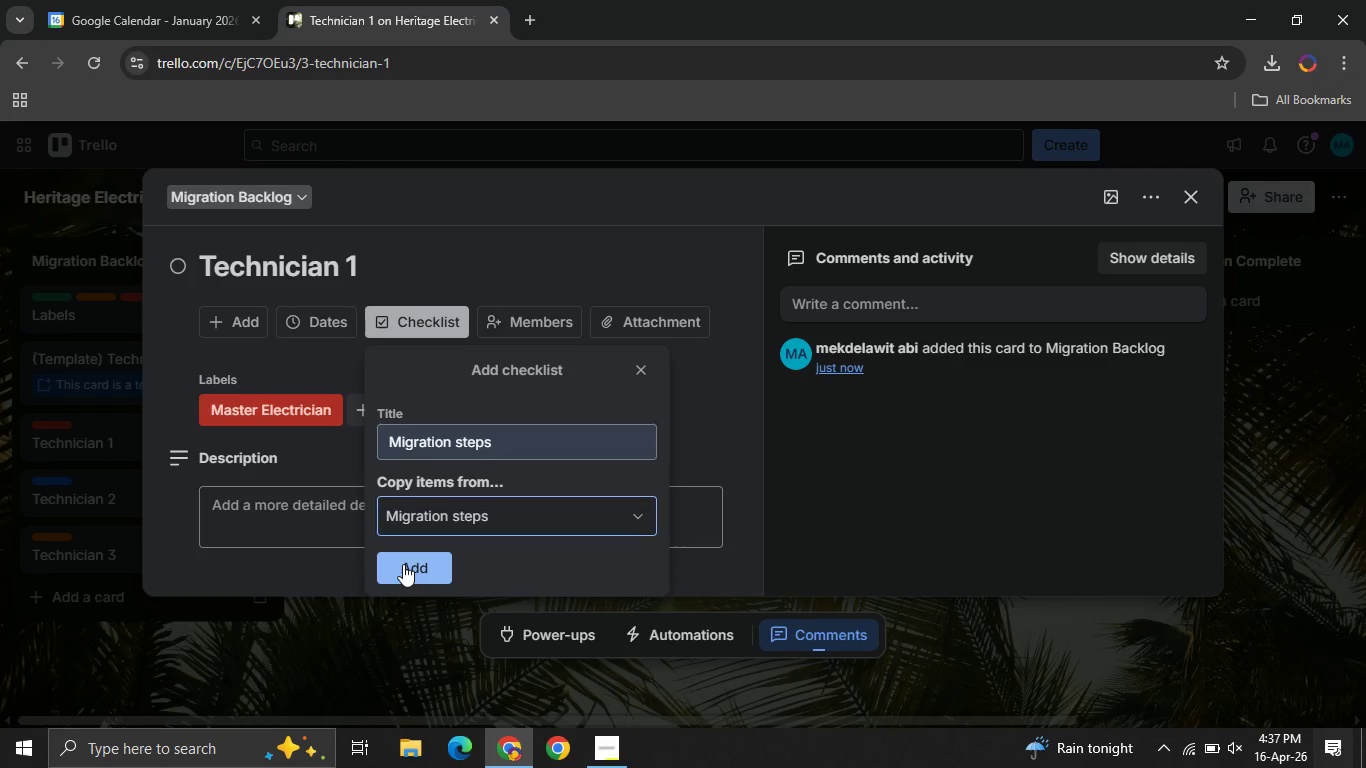 
left_click([403, 564])
 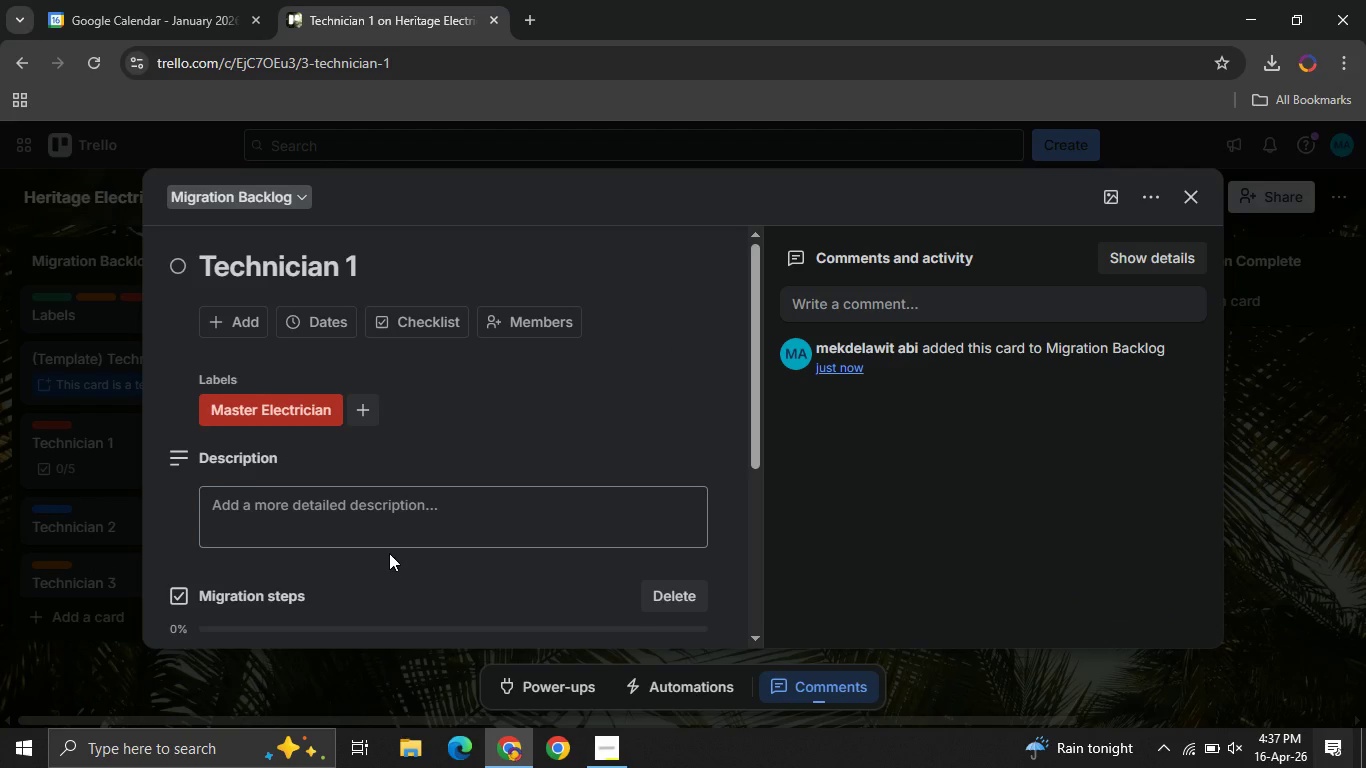 
scroll: coordinate [389, 553], scroll_direction: down, amount: 2.0
 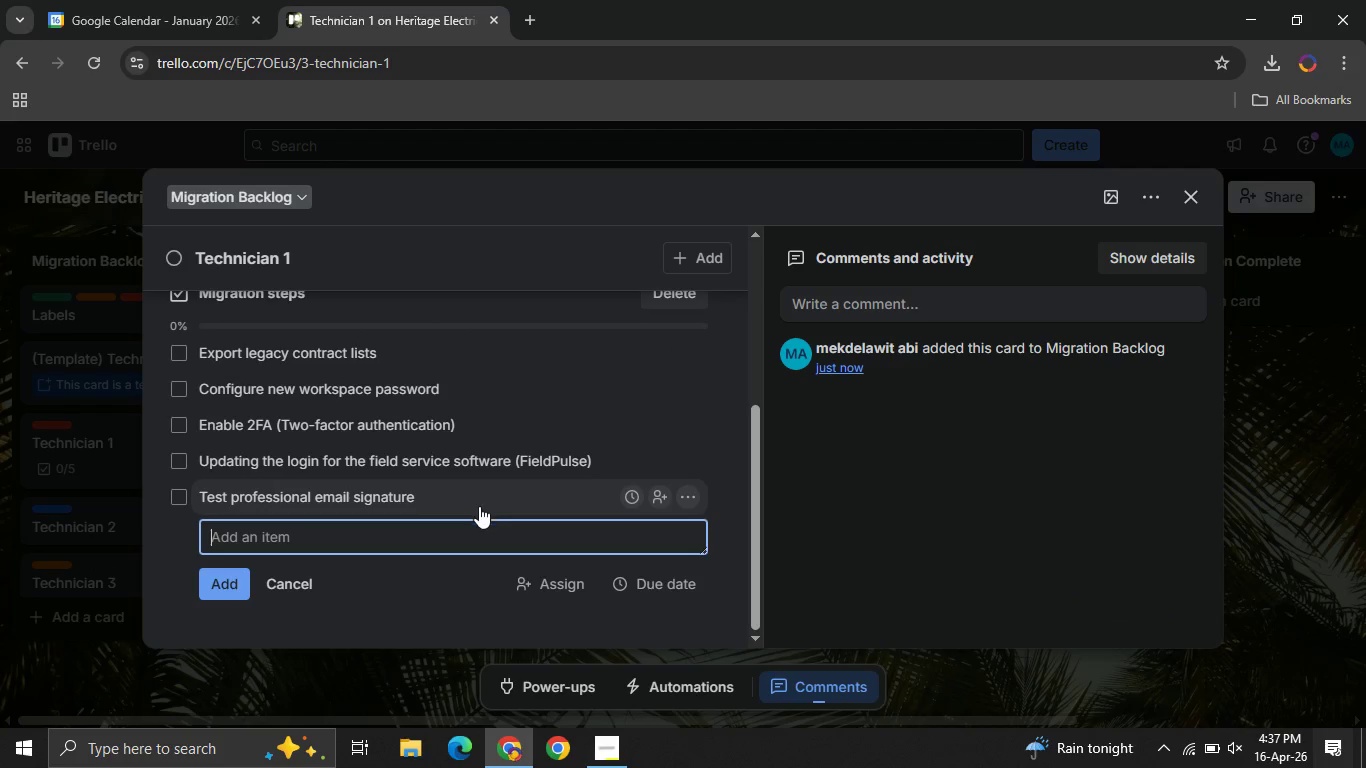 
scroll: coordinate [479, 506], scroll_direction: up, amount: 1.0
 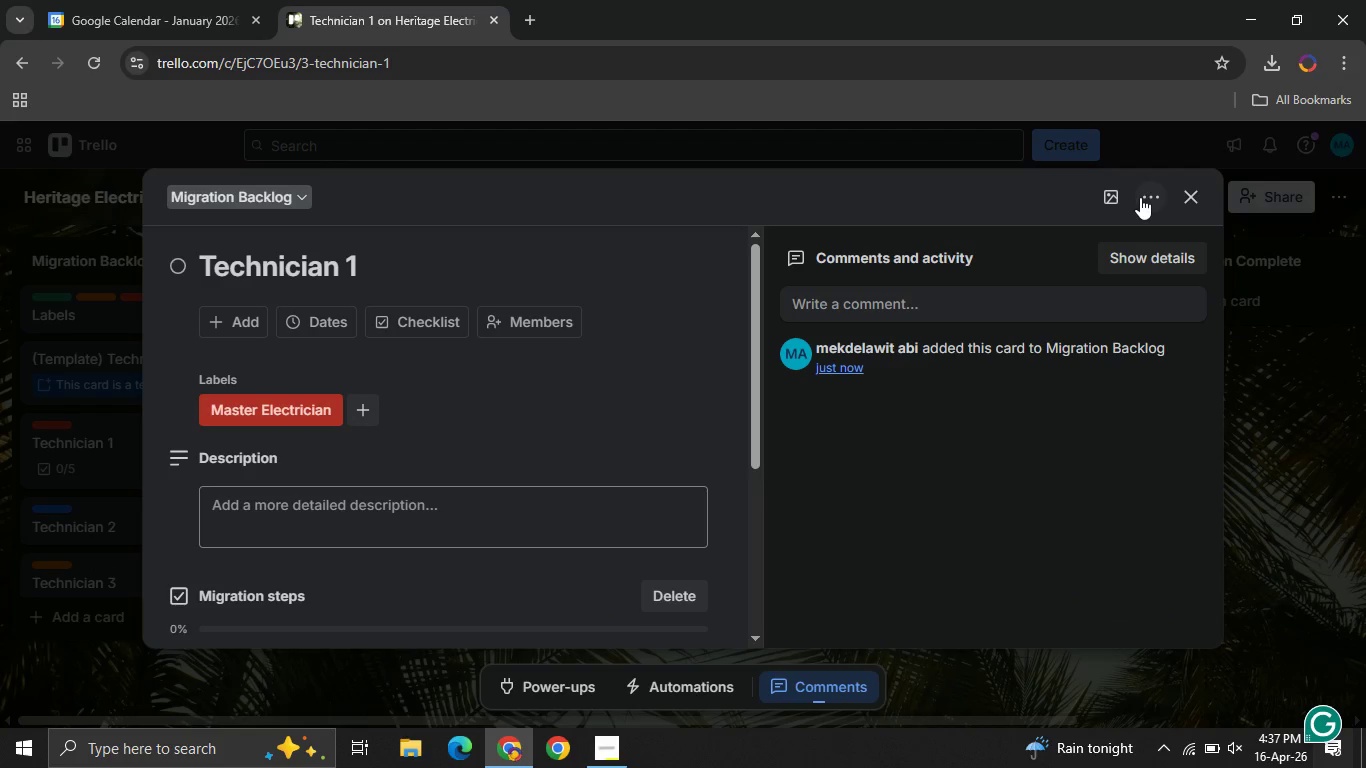 
left_click([1140, 197])
 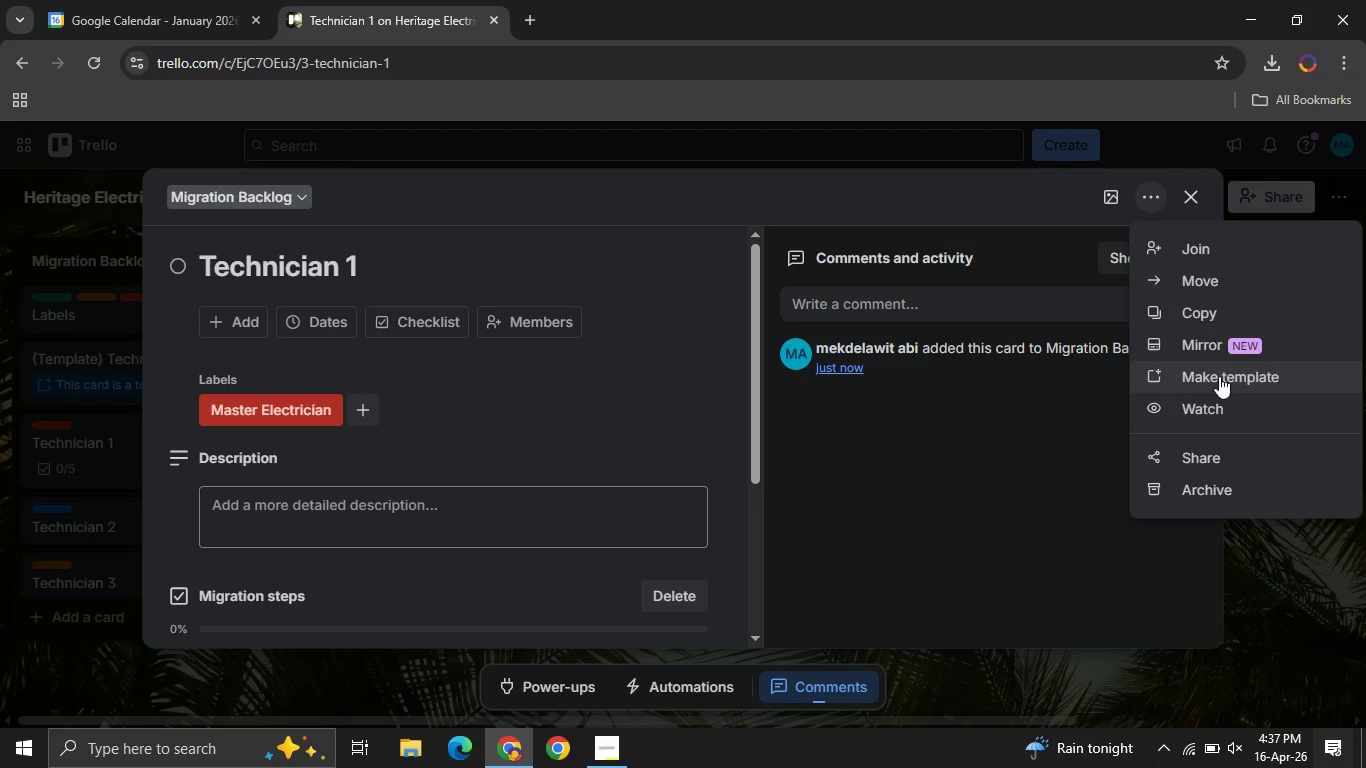 
left_click([1208, 369])
 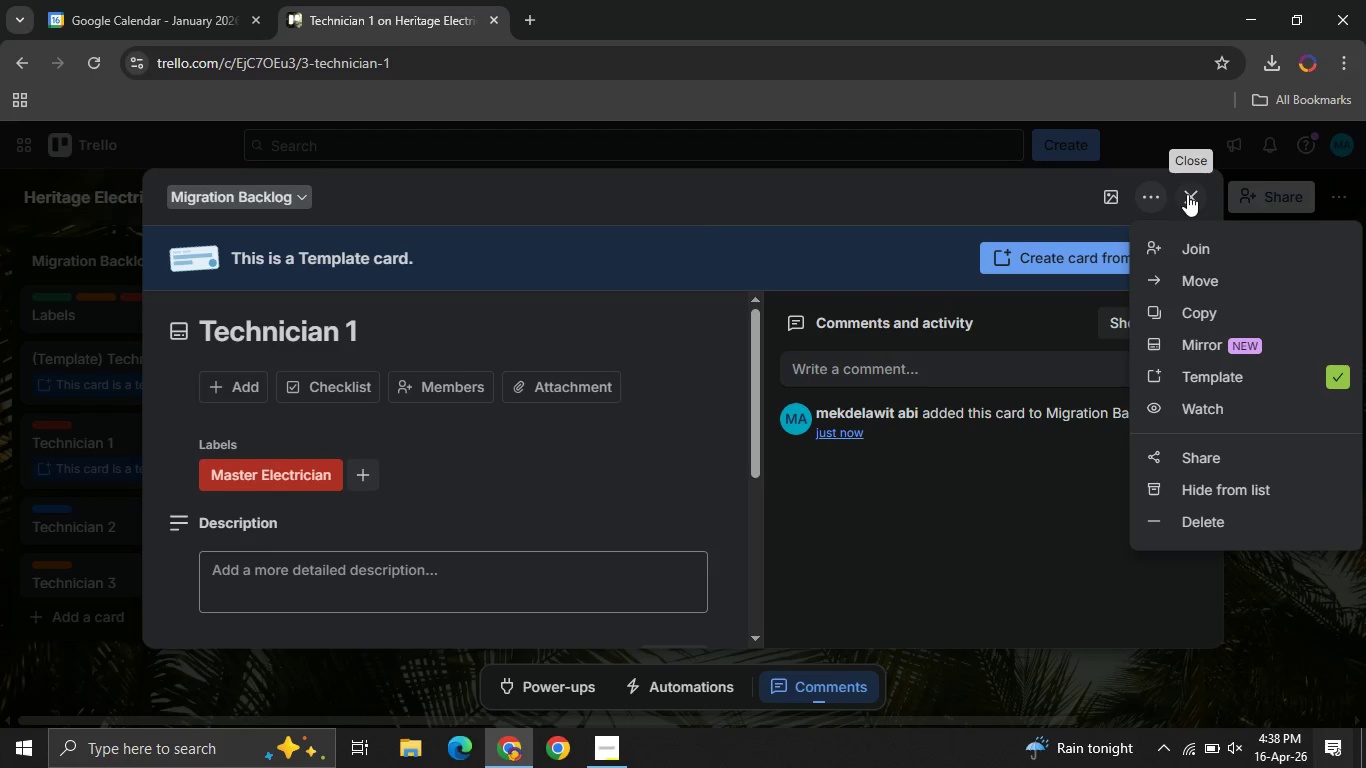 
left_click([1187, 194])
 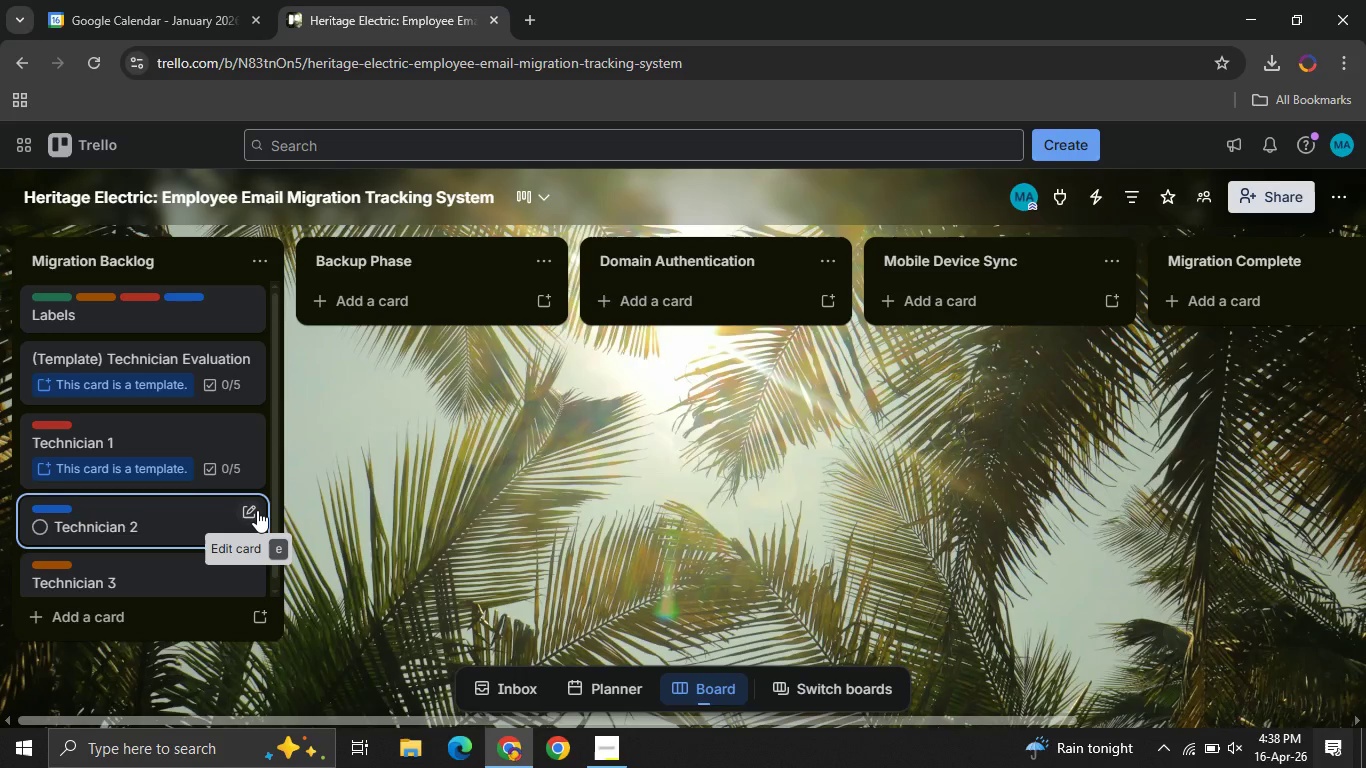 
left_click([257, 510])
 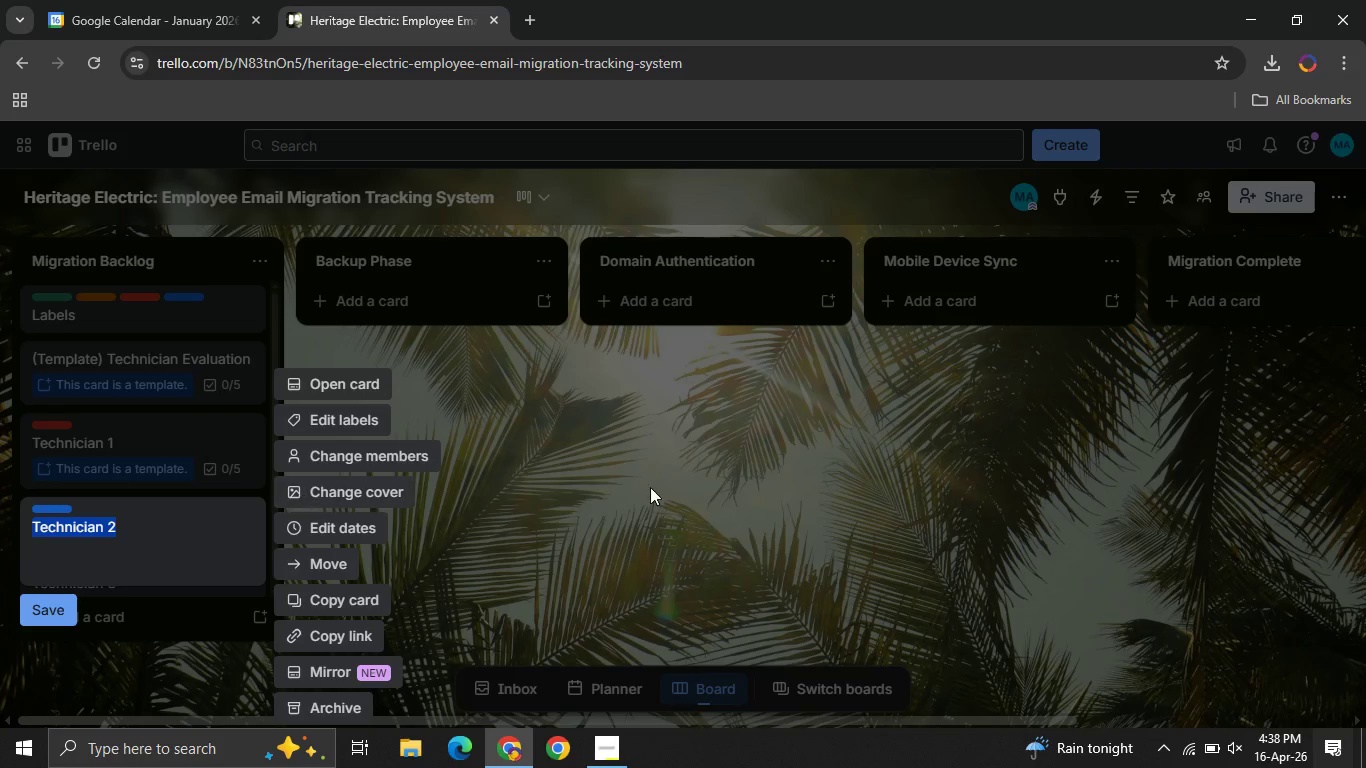 
left_click([653, 479])
 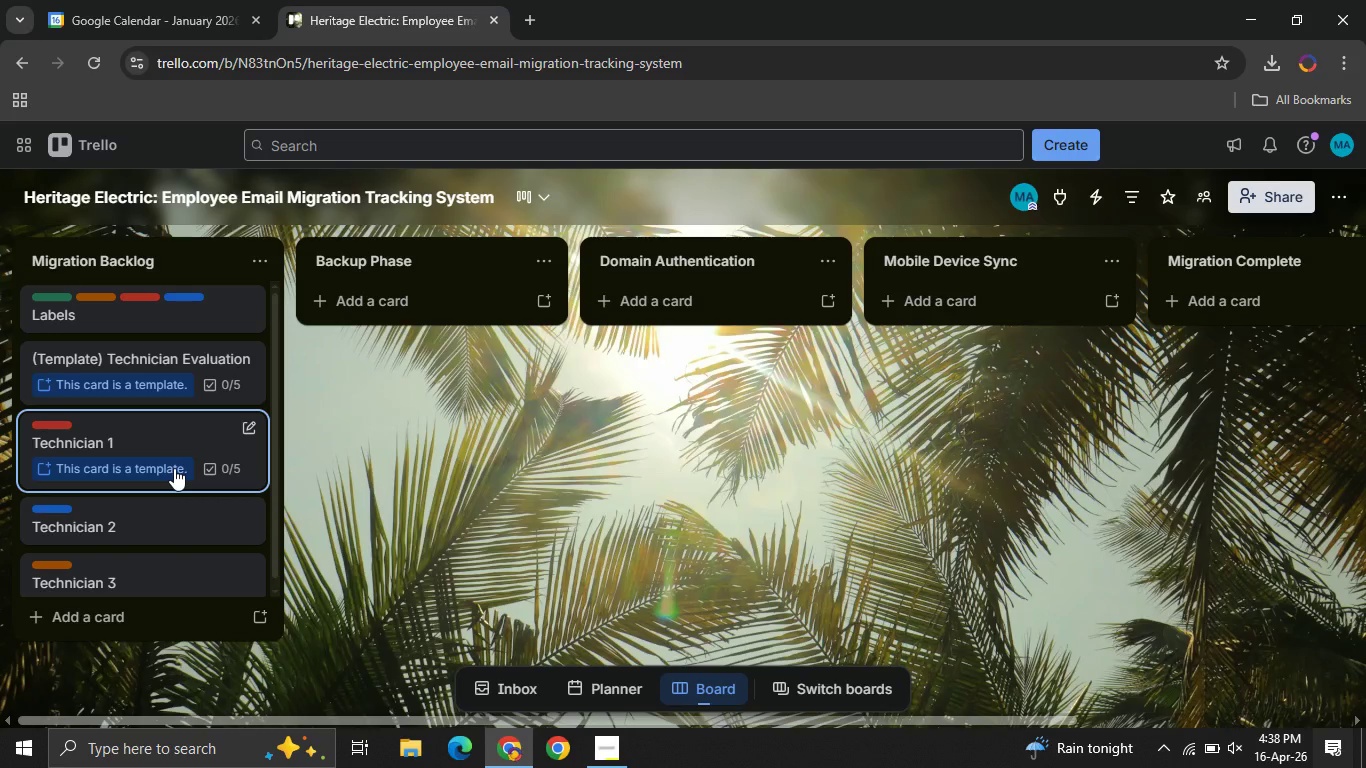 
left_click([174, 468])
 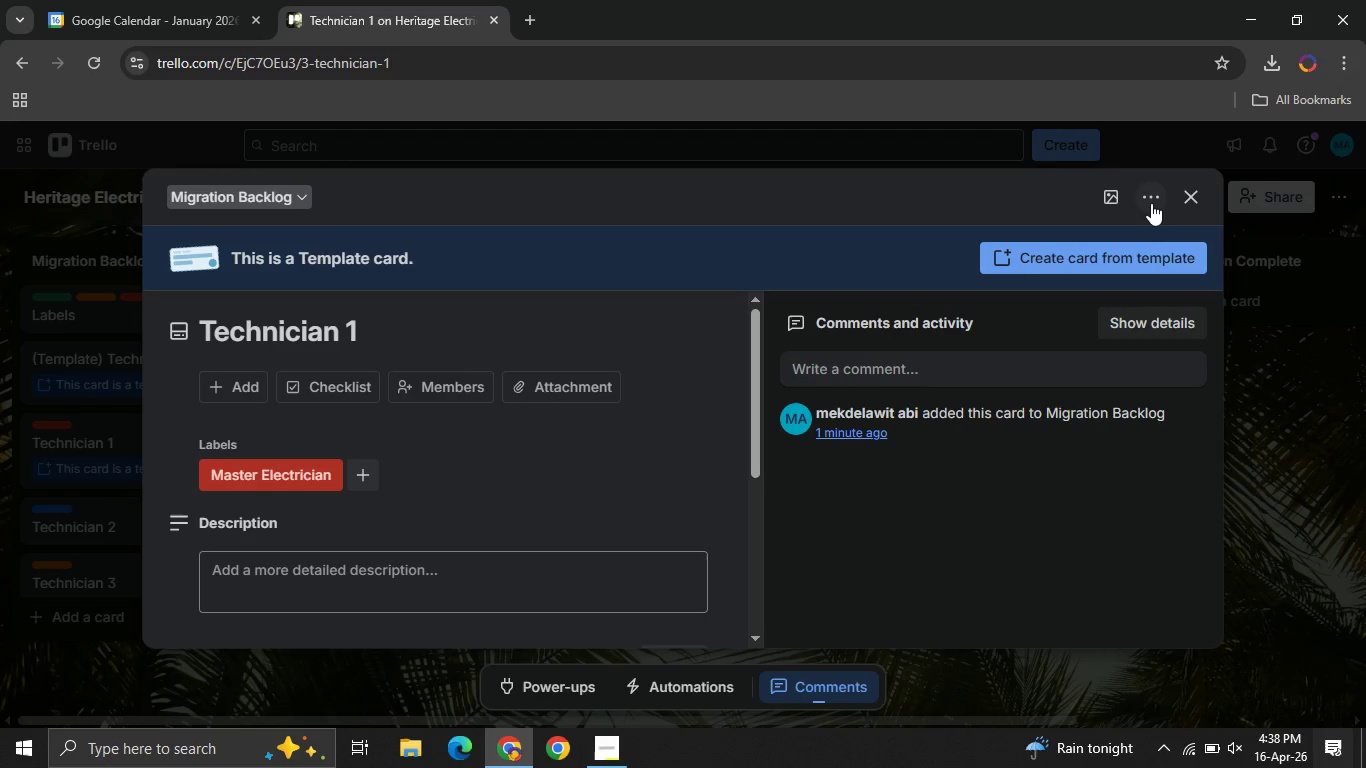 
left_click([1150, 203])
 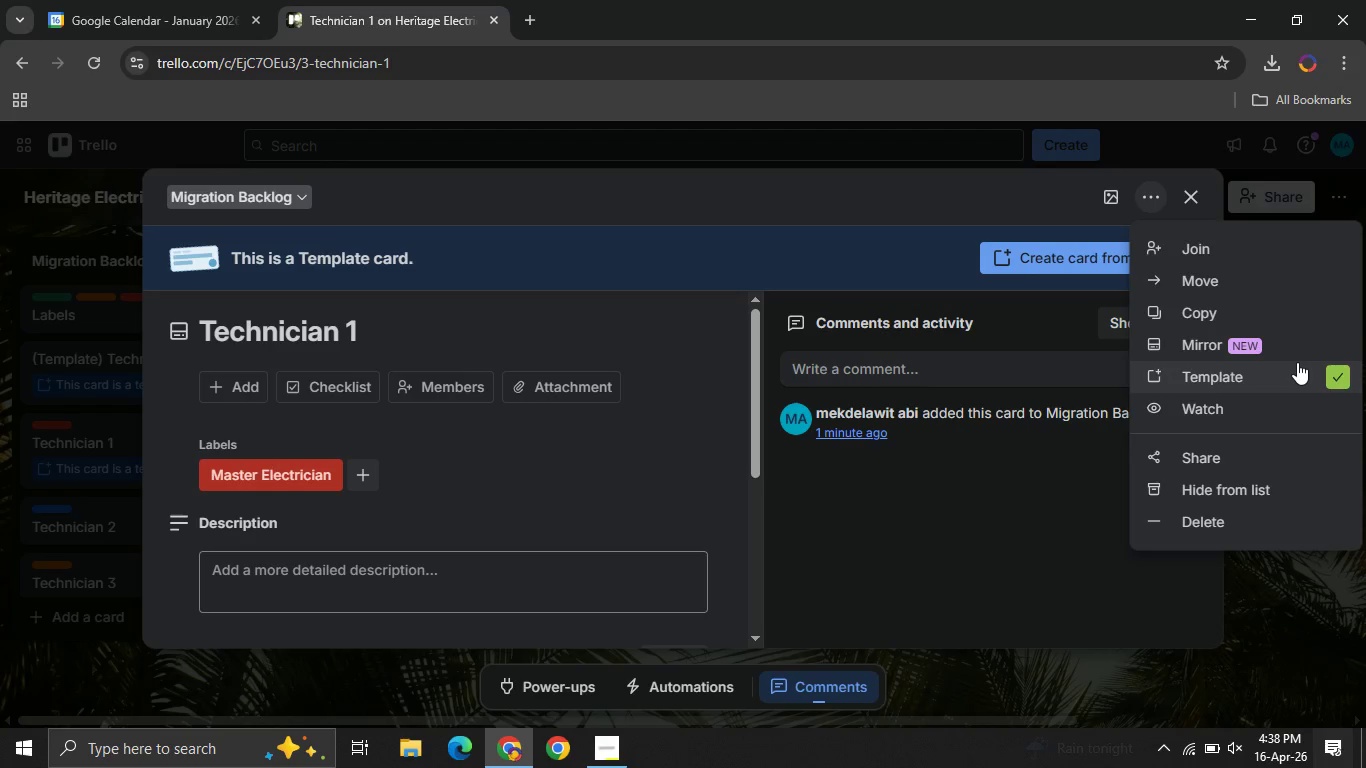 
left_click([1297, 362])
 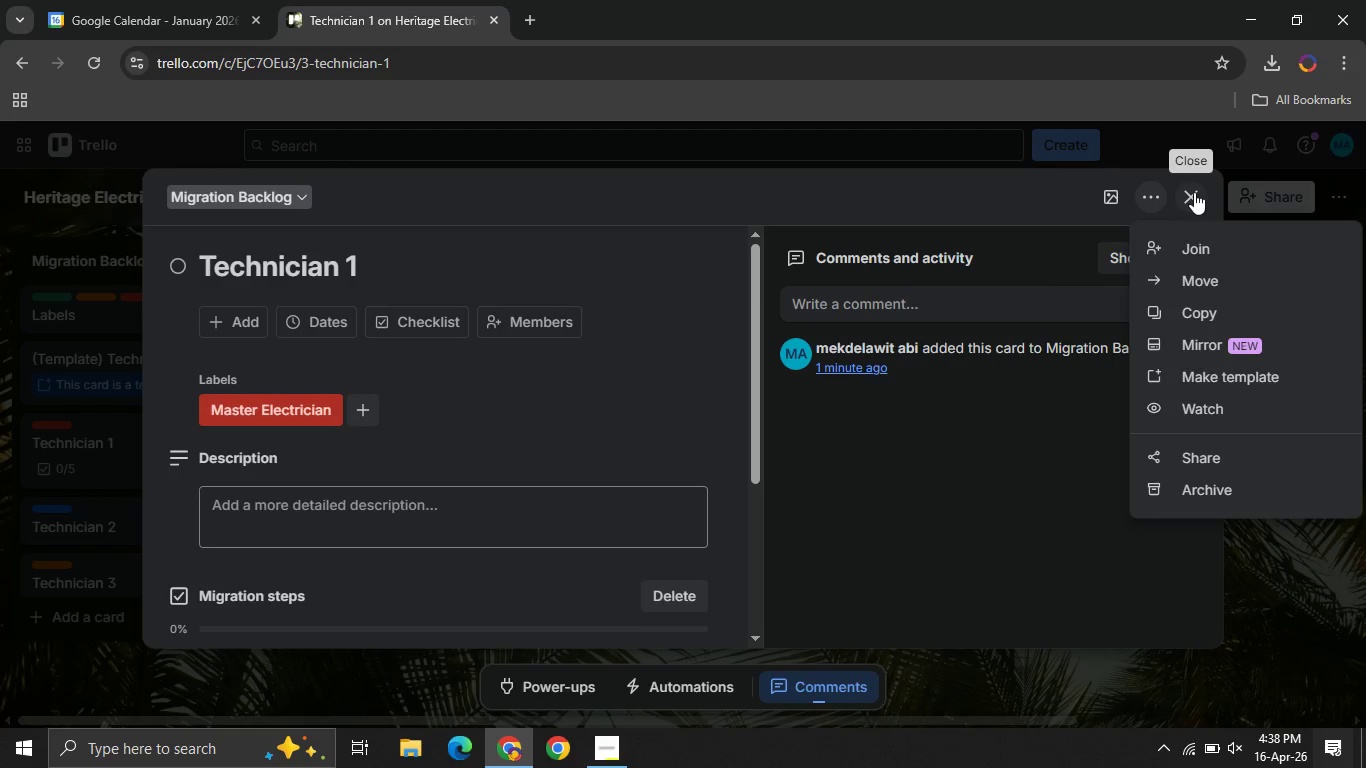 
left_click([1194, 192])
 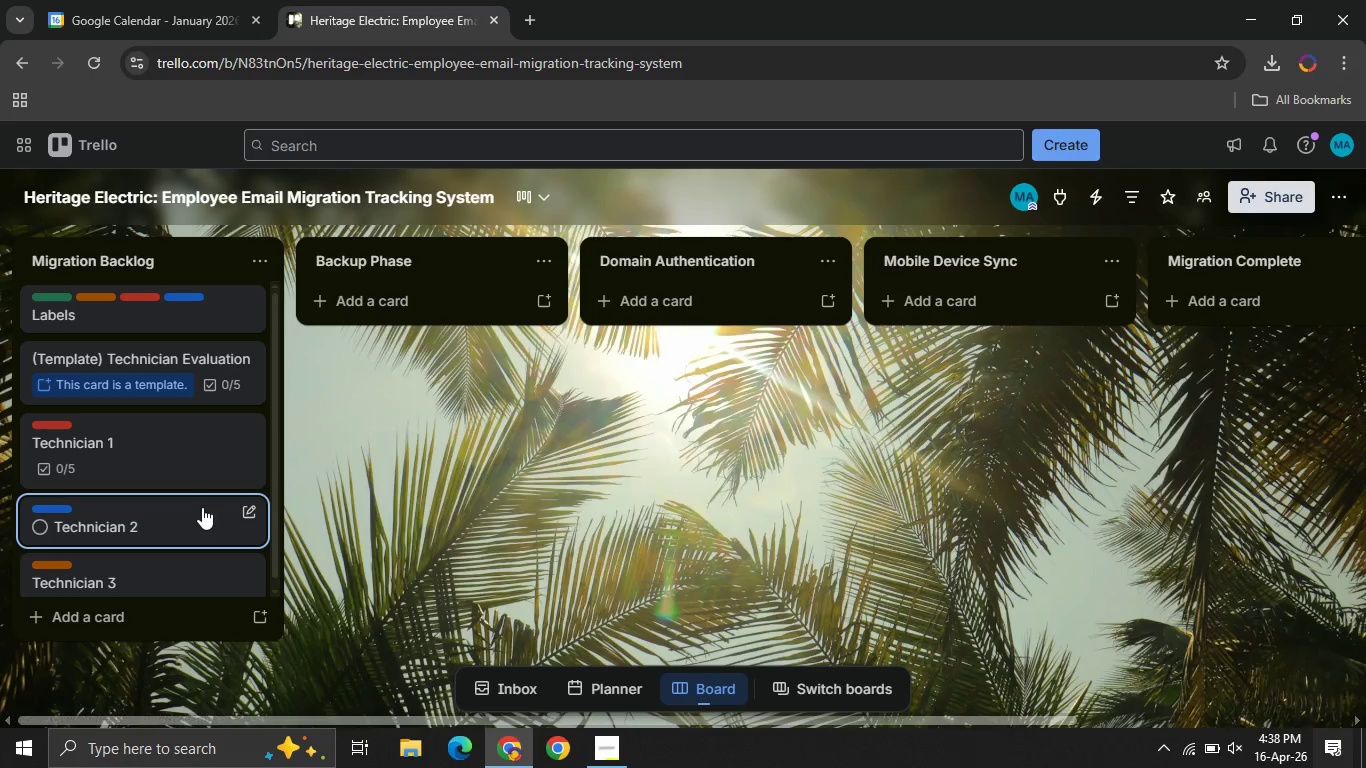 
left_click([201, 516])
 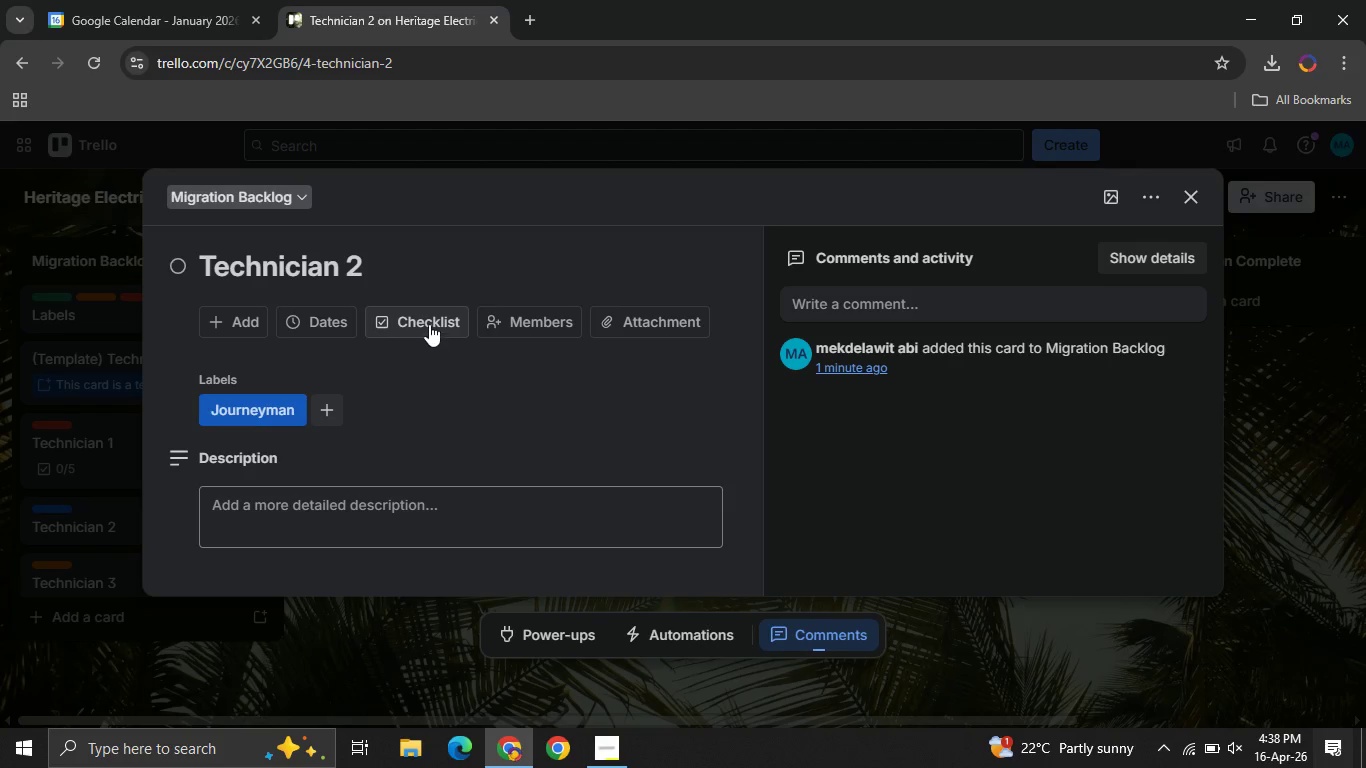 
left_click([429, 324])
 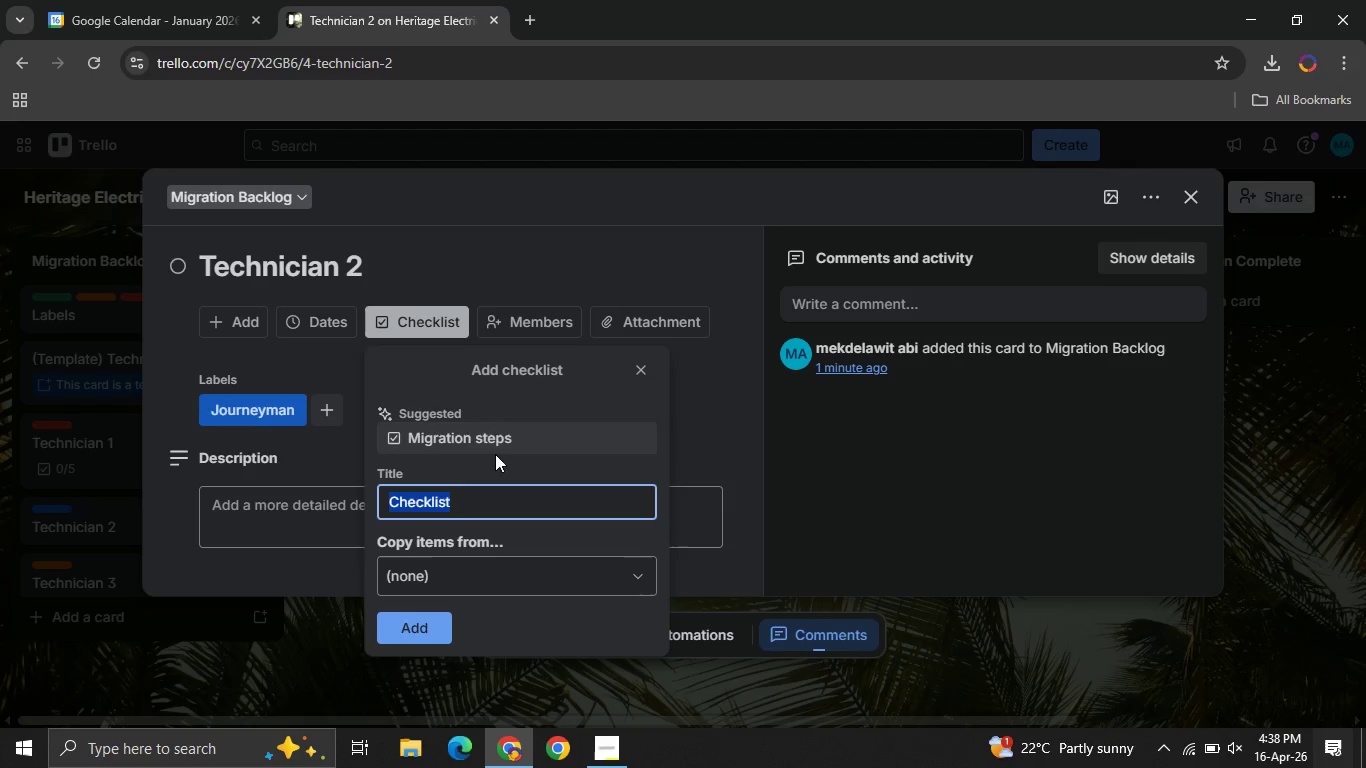 
left_click([491, 430])
 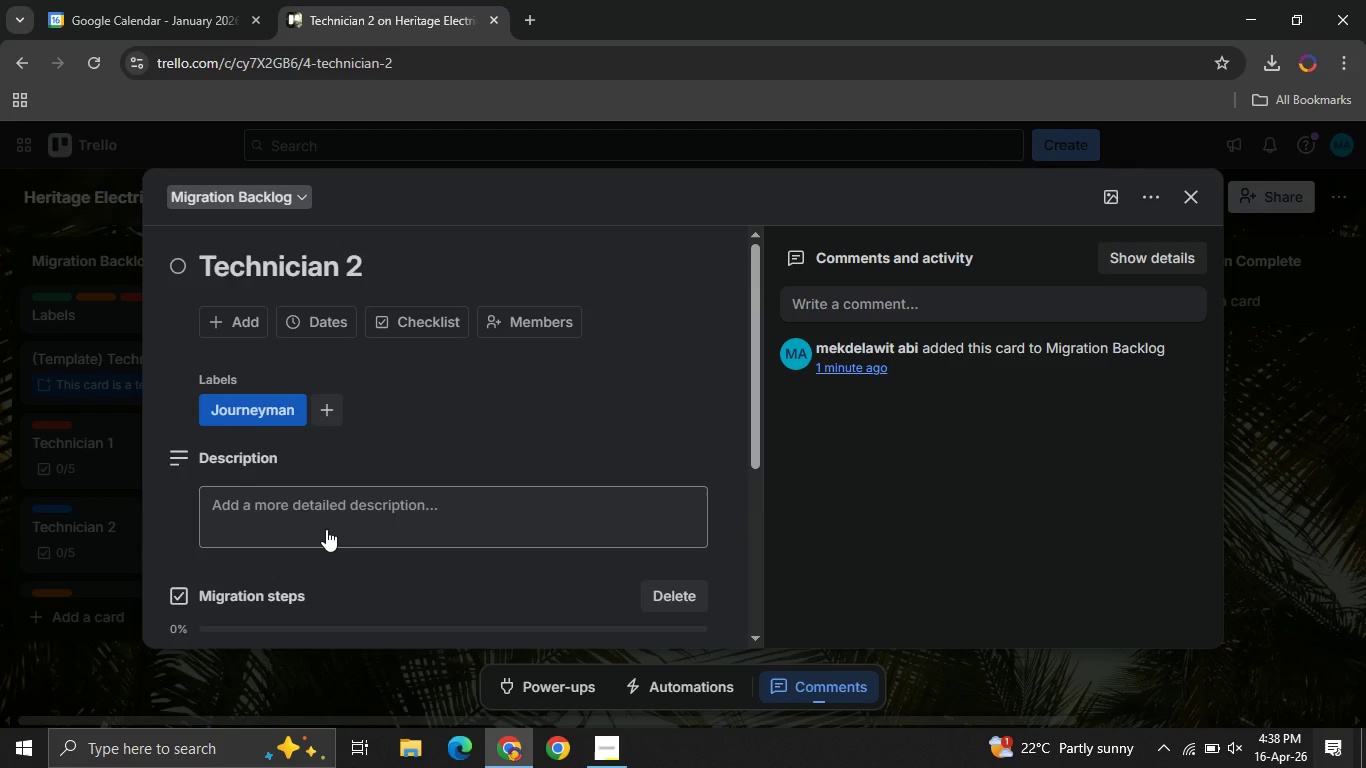 
scroll: coordinate [326, 529], scroll_direction: down, amount: 1.0
 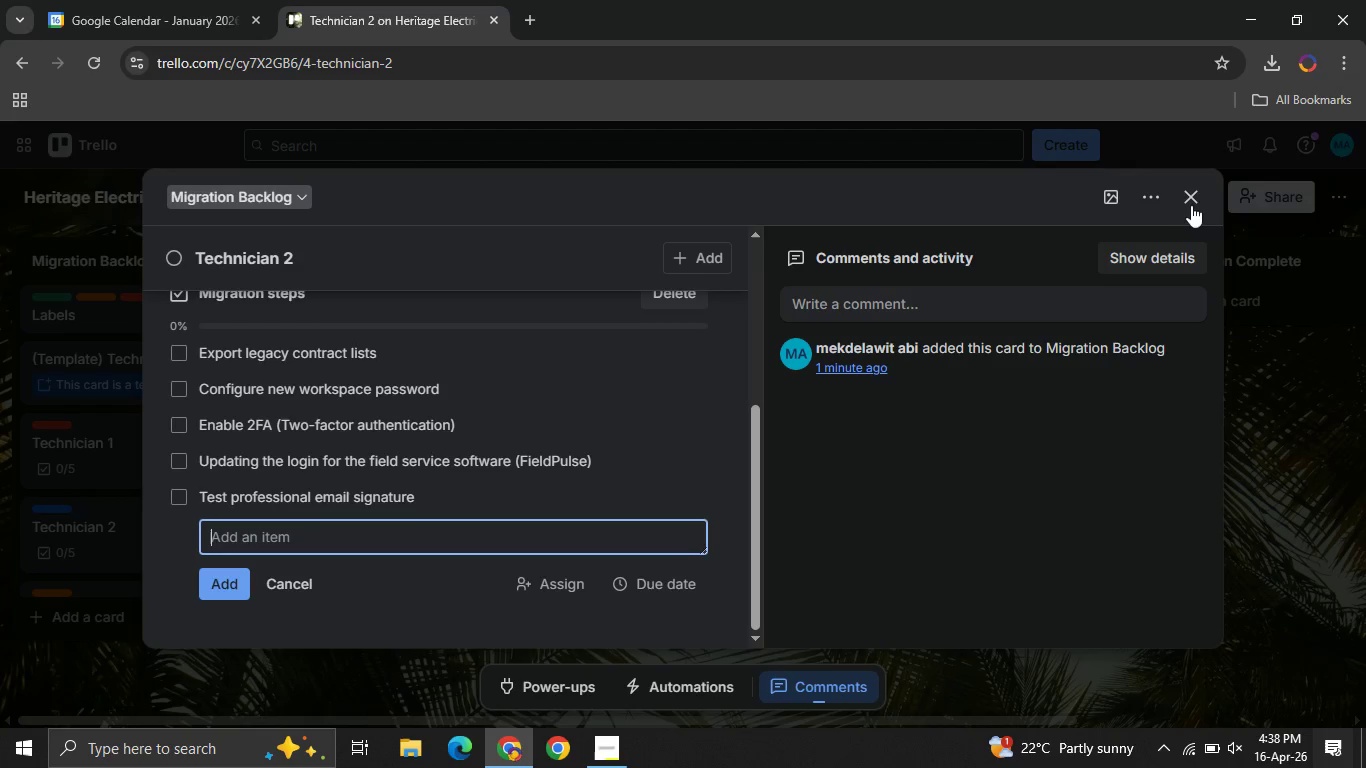 
left_click([1182, 200])
 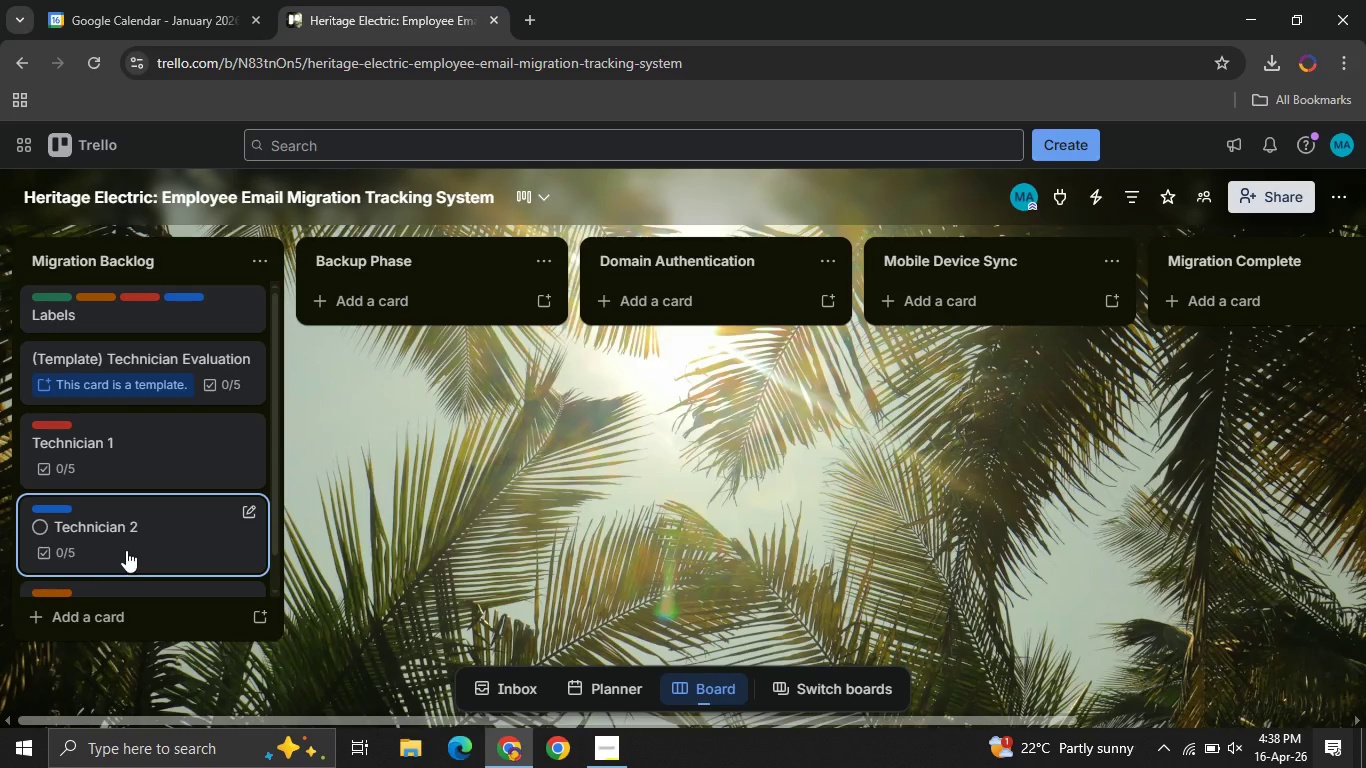 
scroll: coordinate [134, 513], scroll_direction: down, amount: 2.0
 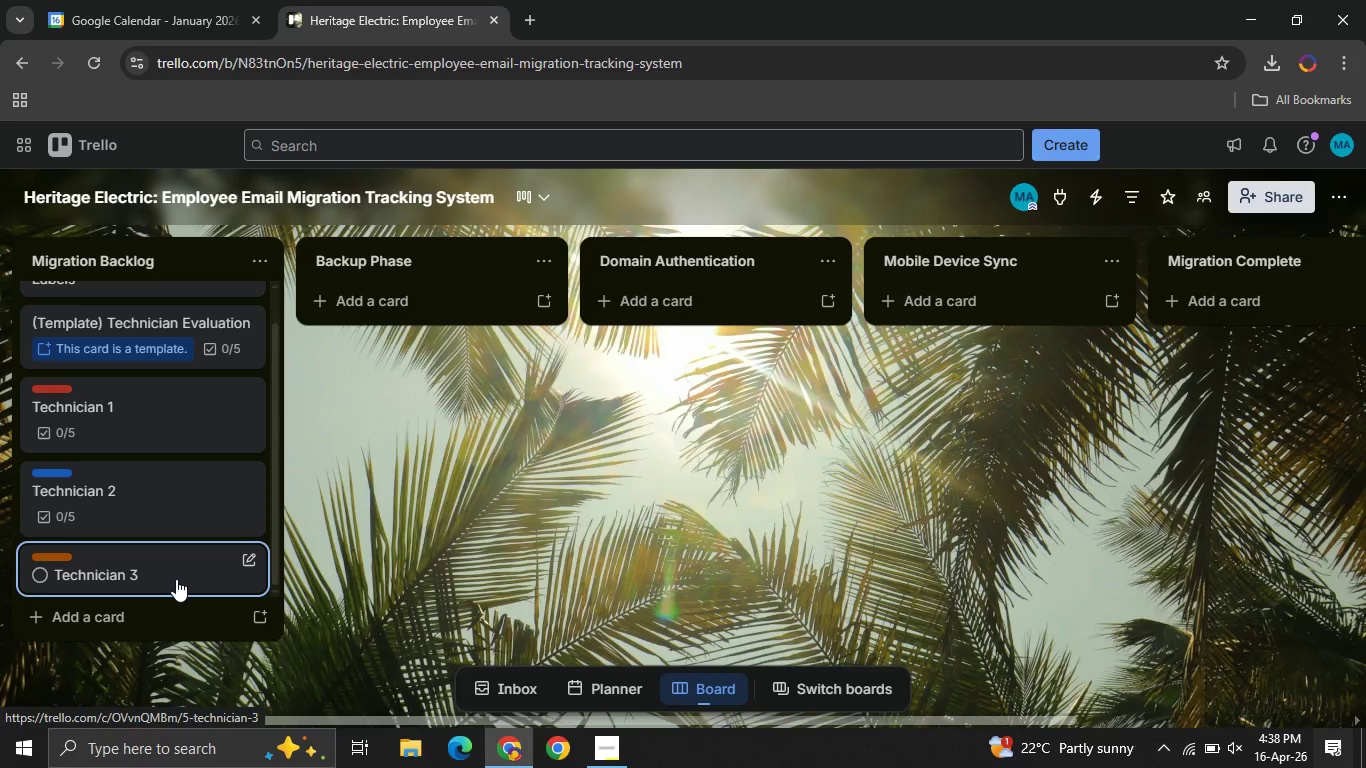 
left_click([176, 579])
 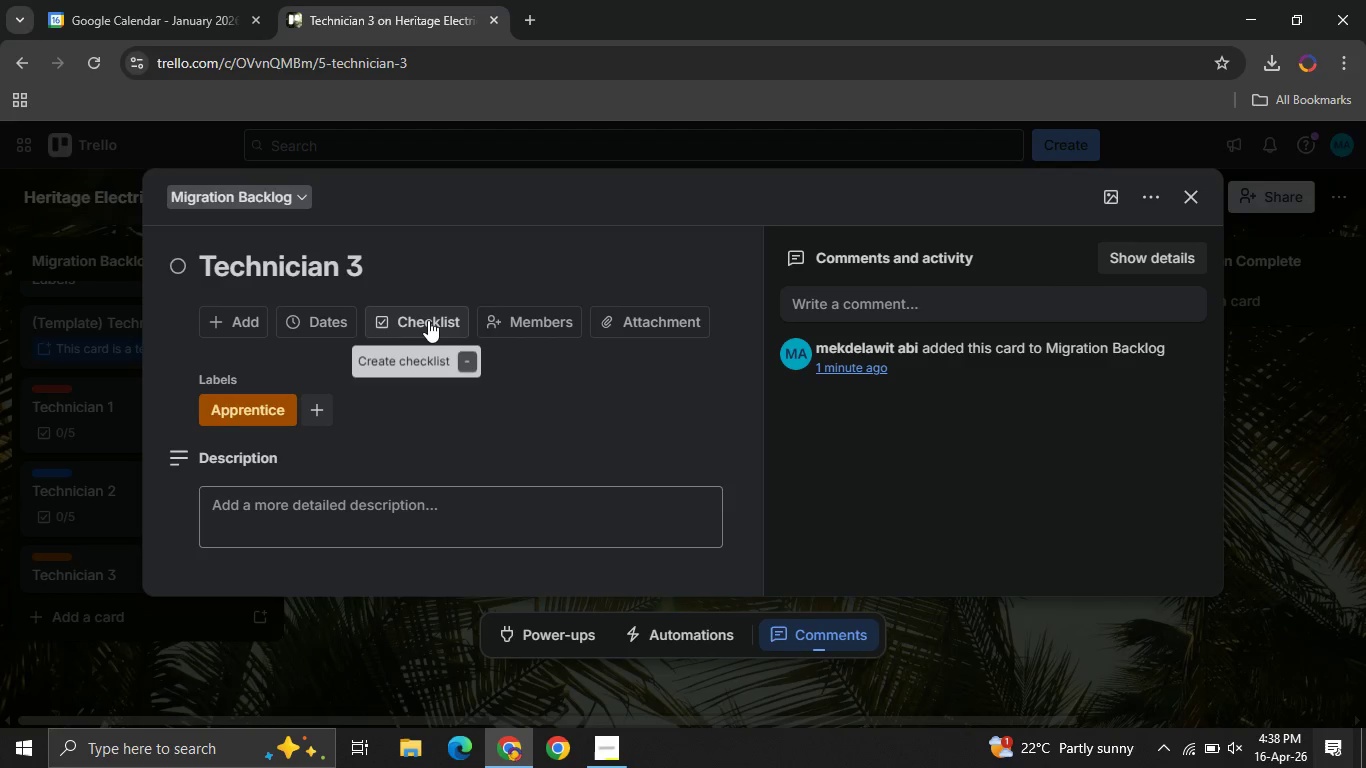 
left_click([428, 321])
 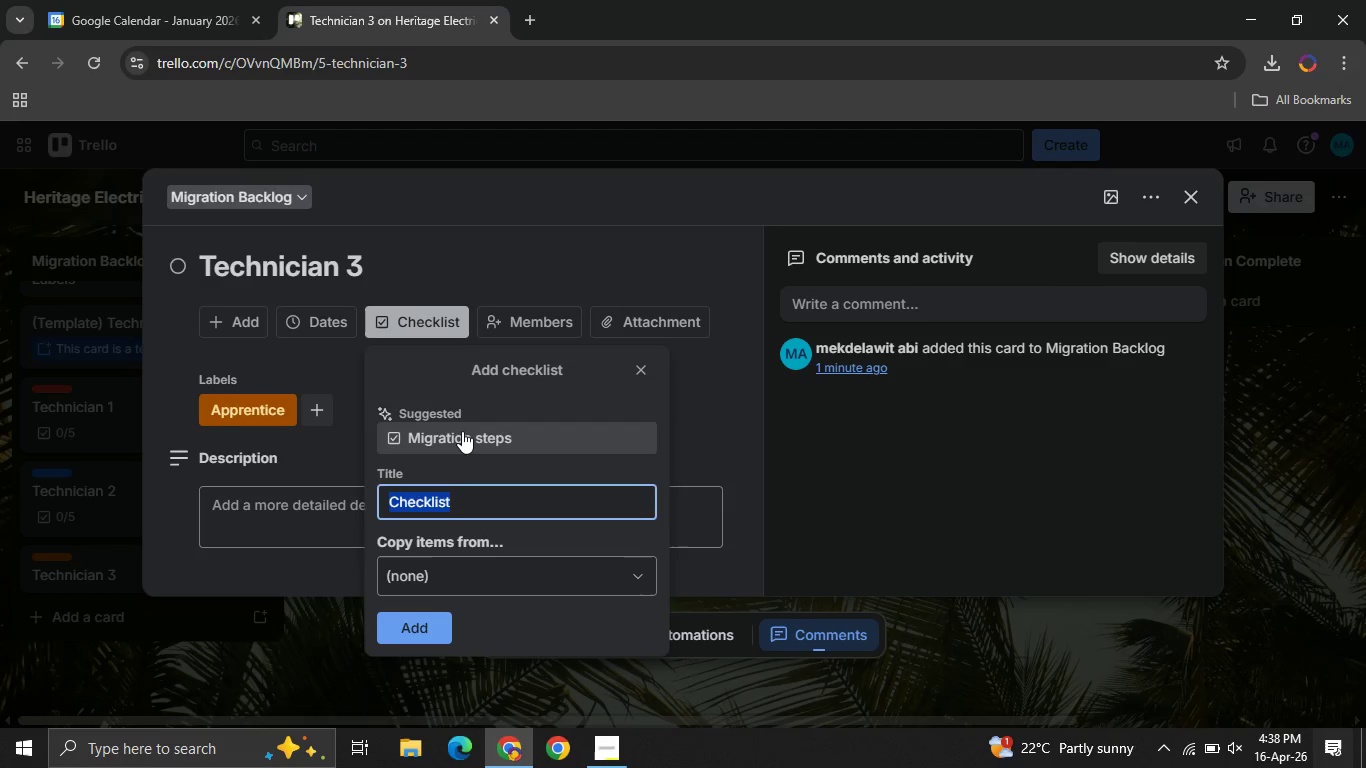 
left_click([462, 431])
 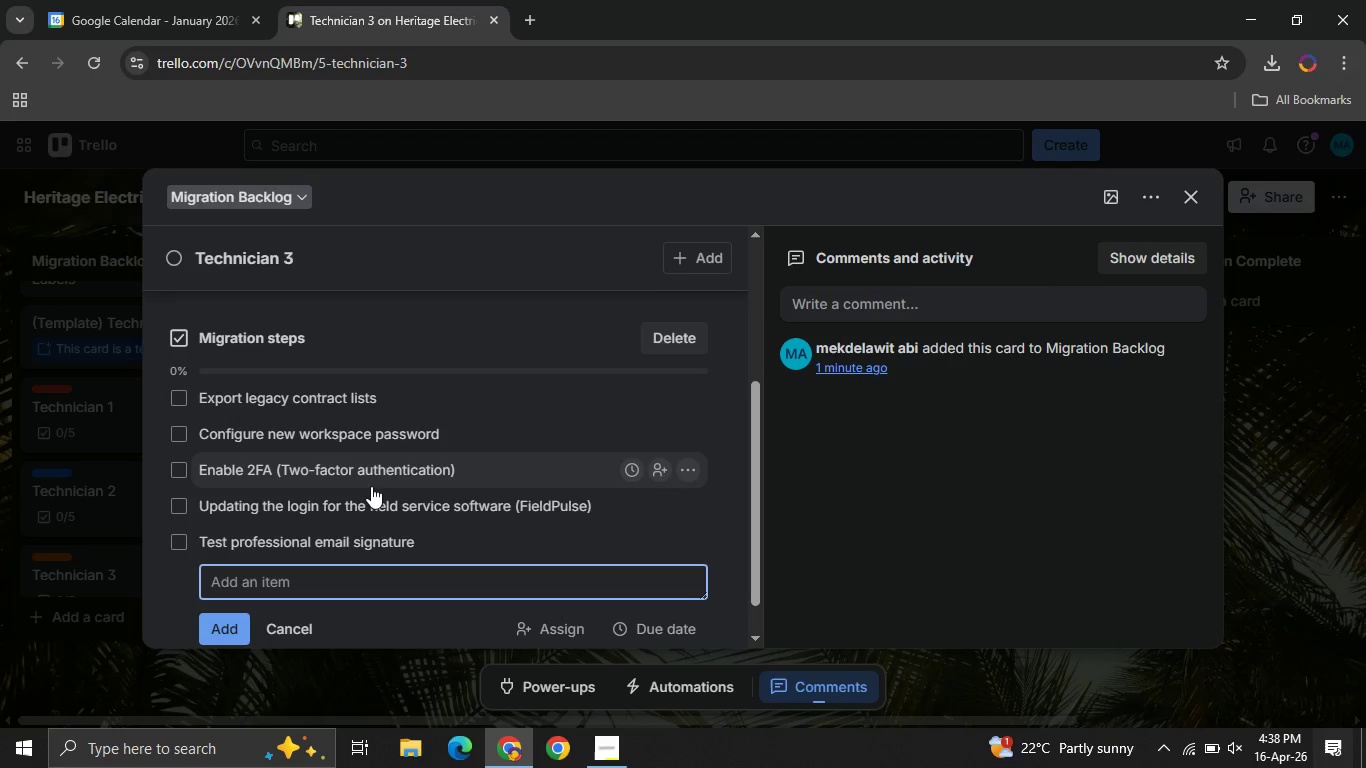 
scroll: coordinate [180, 519], scroll_direction: down, amount: 4.0
 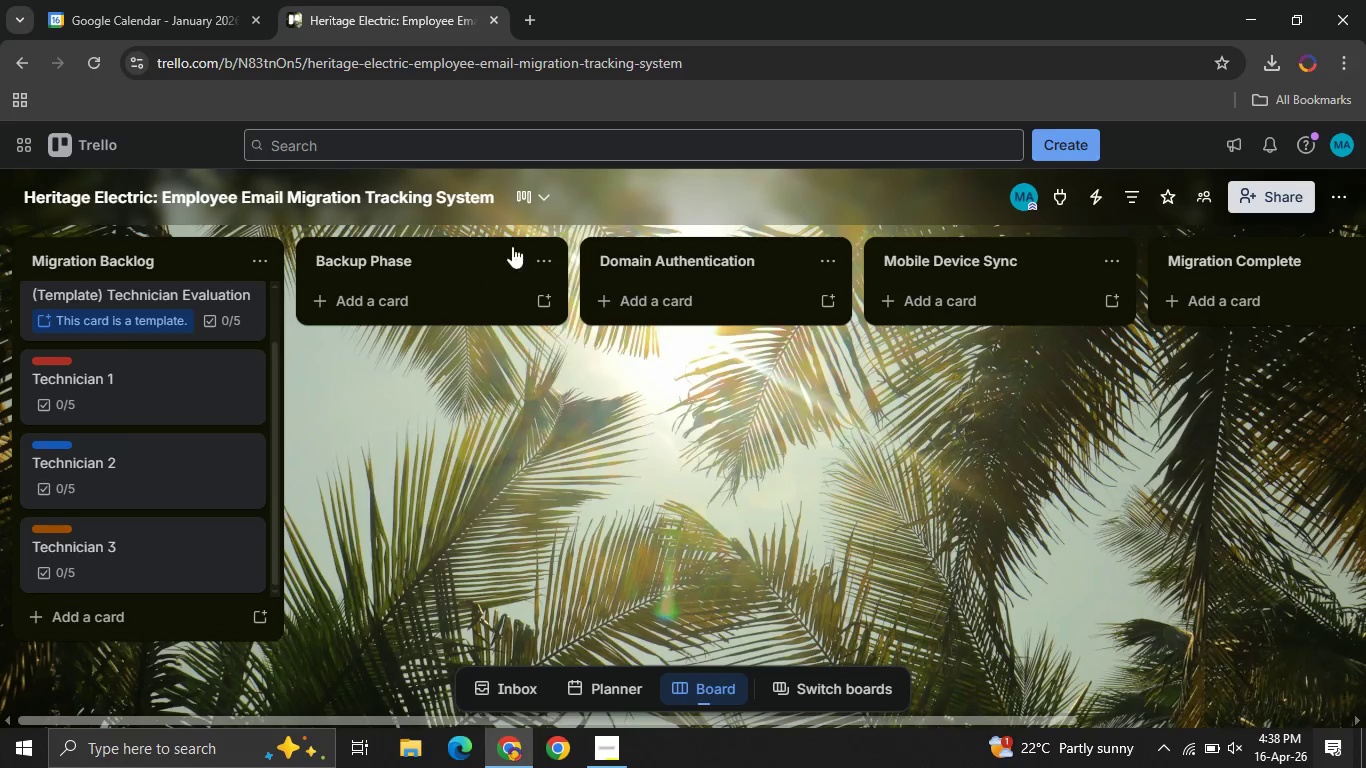 
wait(20.41)
 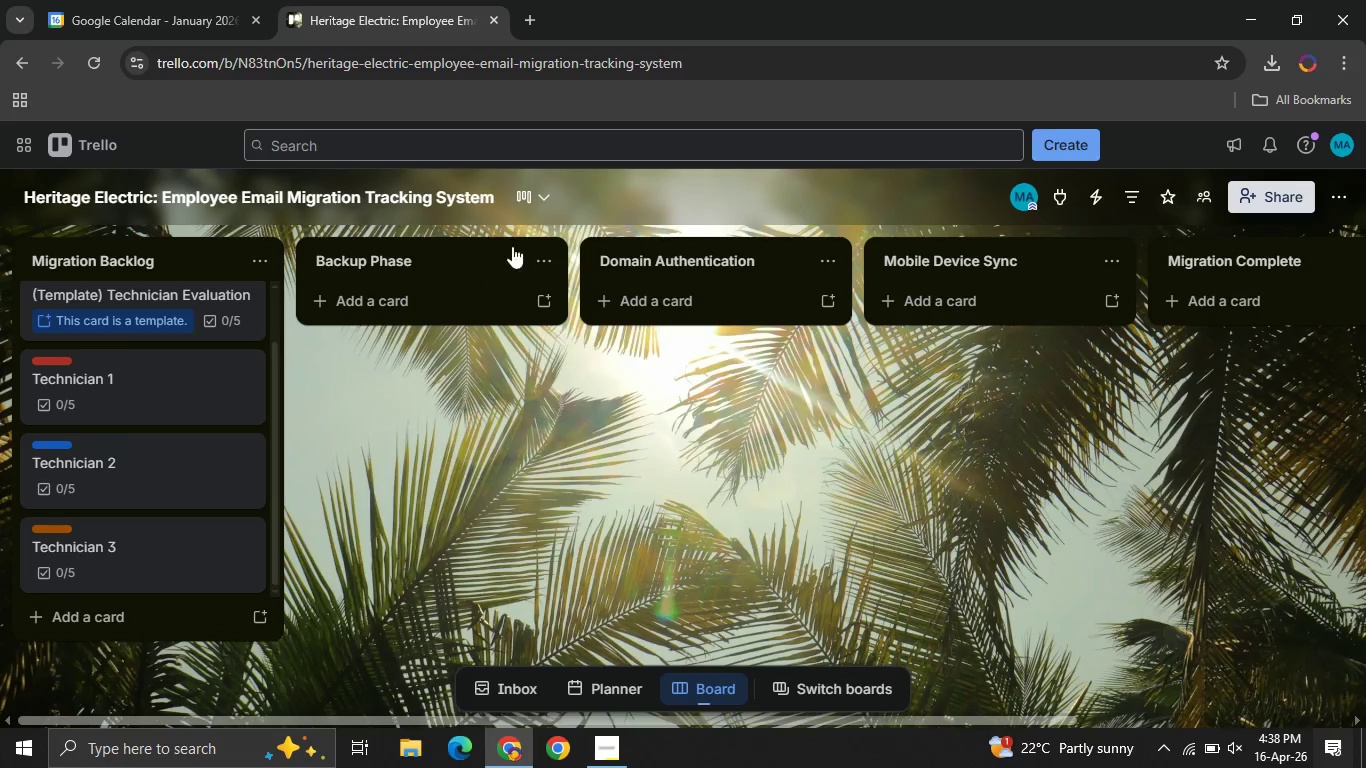 
left_click([1329, 200])
 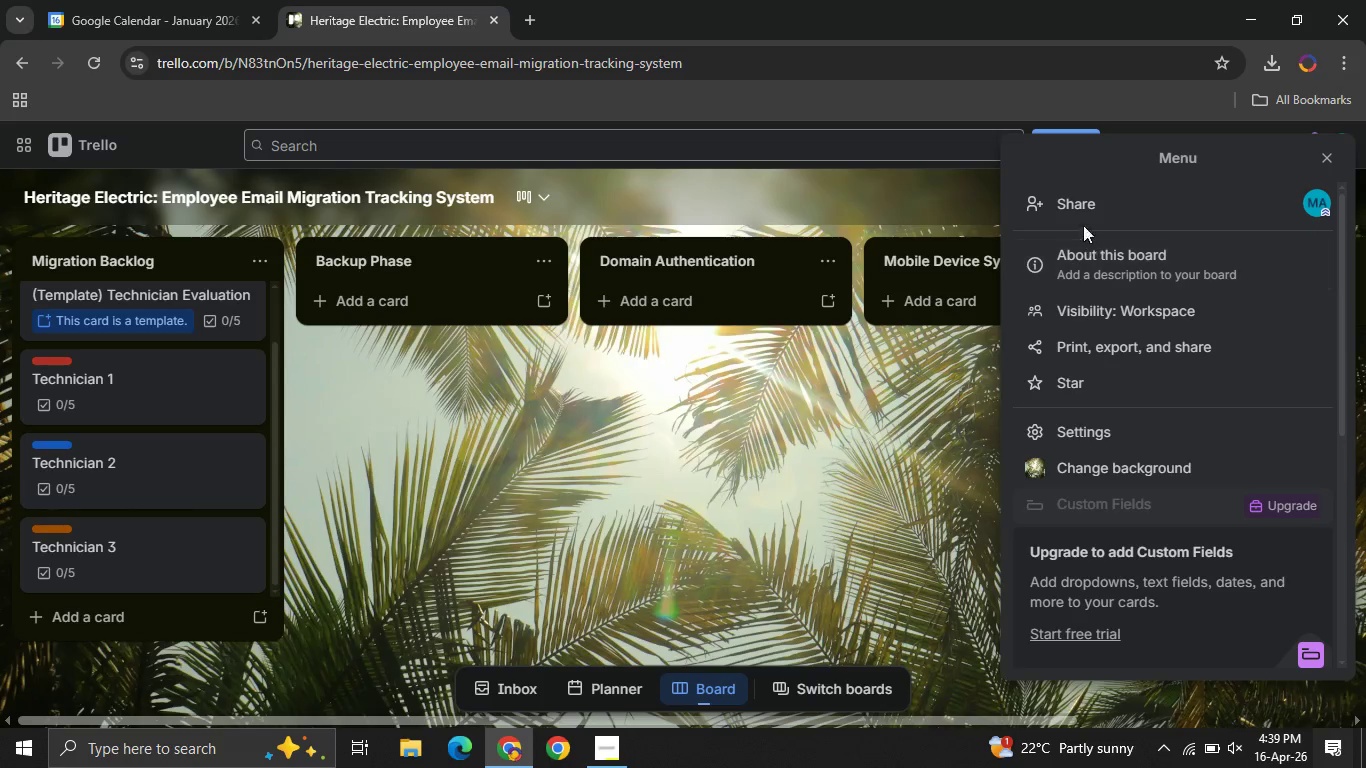 
scroll: coordinate [1049, 390], scroll_direction: down, amount: 3.0
 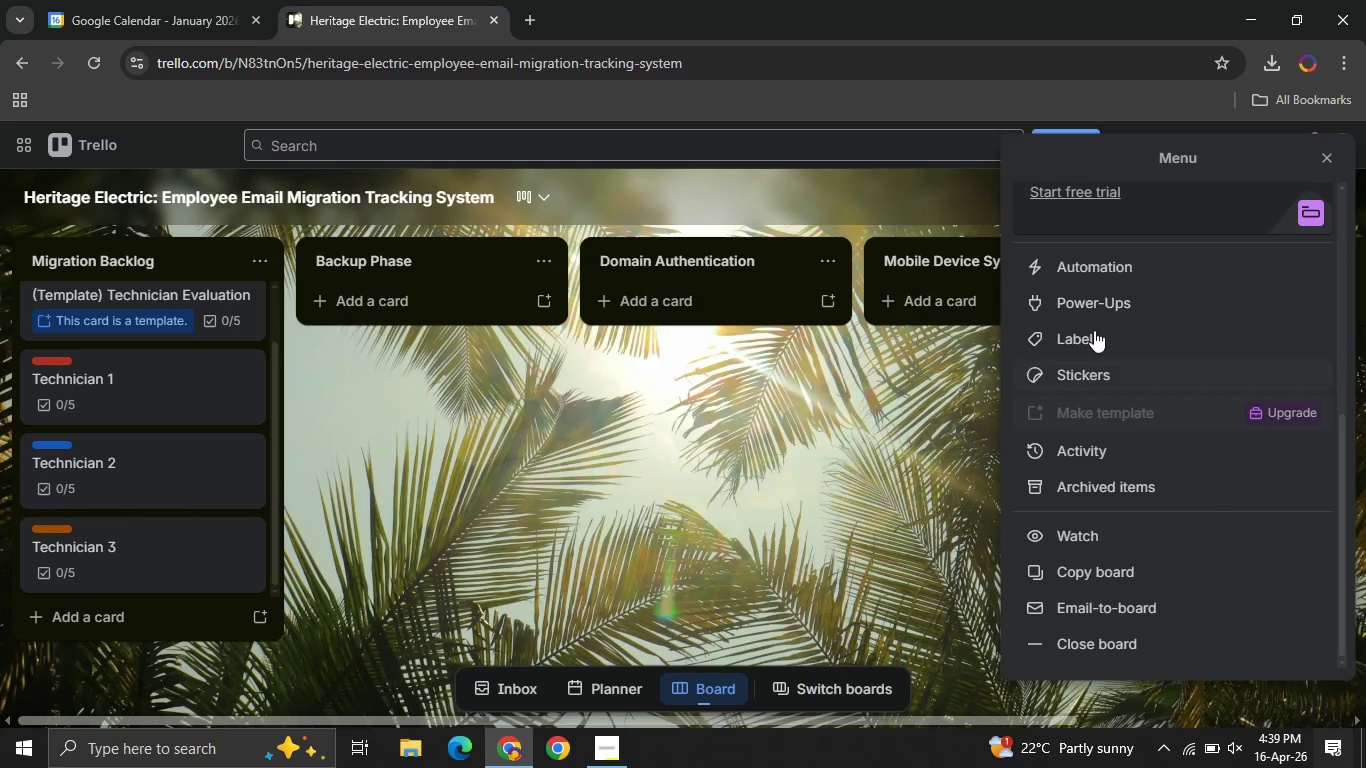 
left_click([1104, 260])
 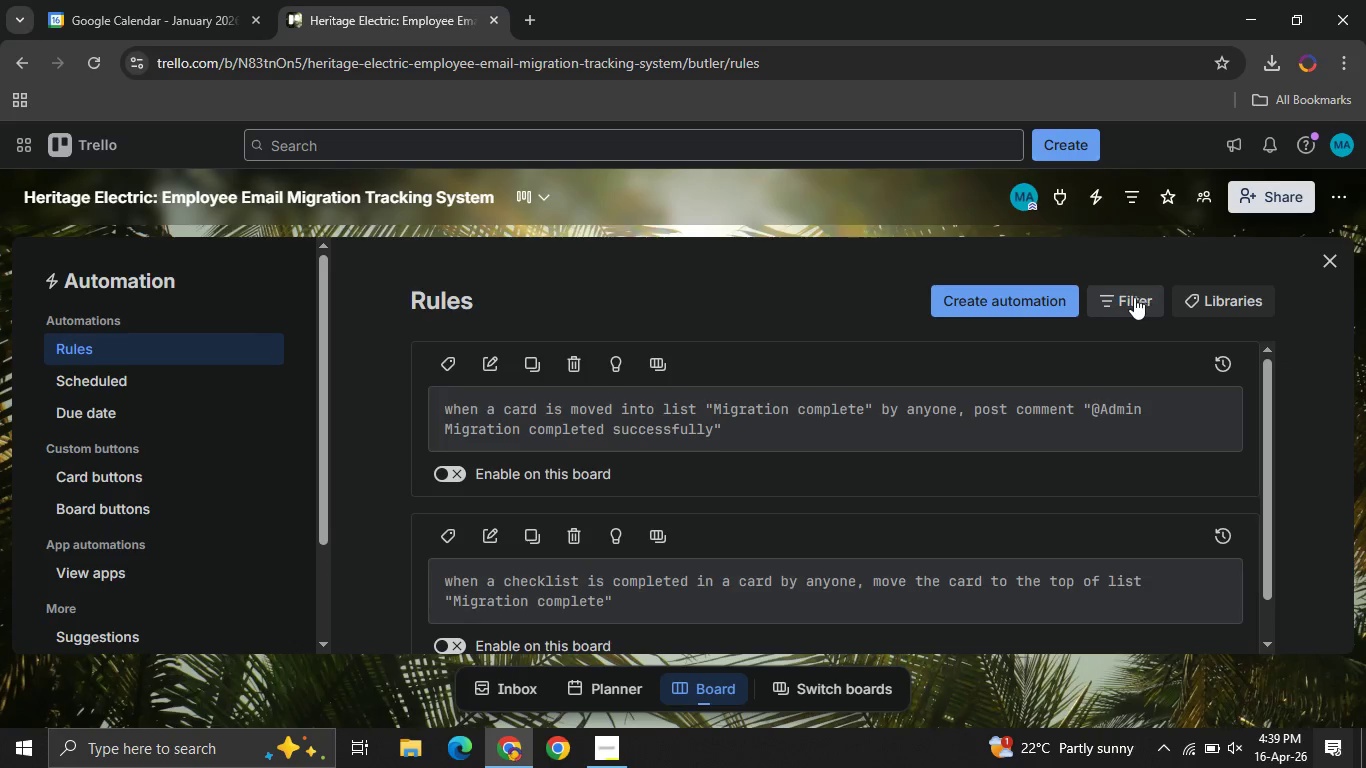 
left_click([991, 308])
 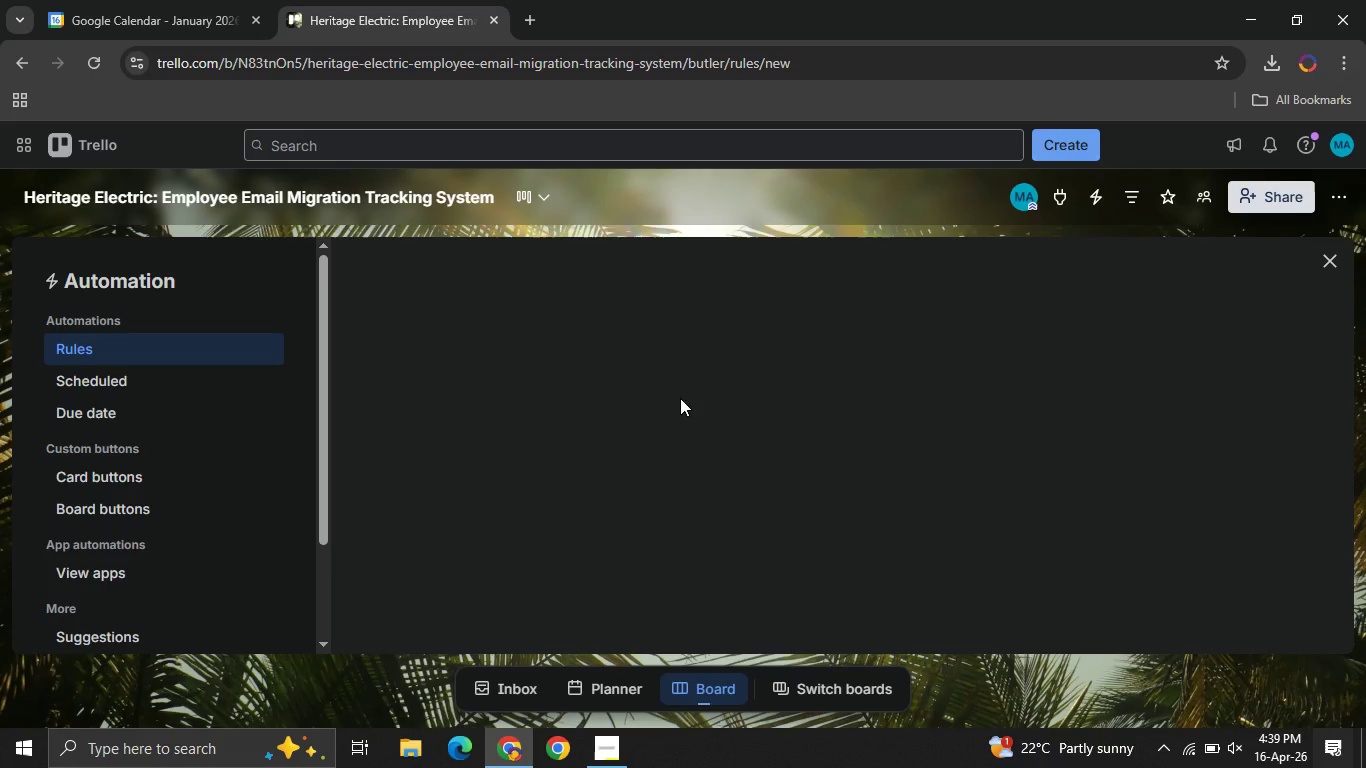 
mouse_move([608, 352])
 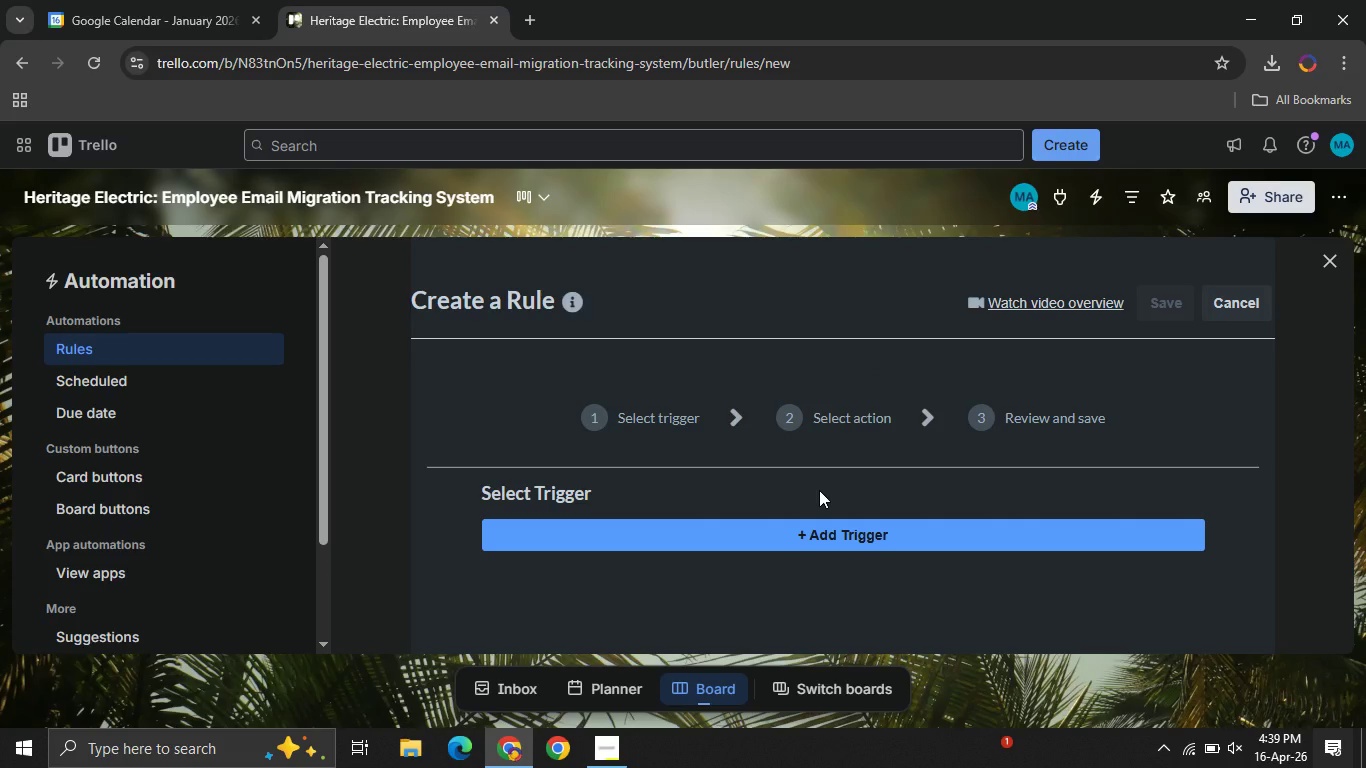 
scroll: coordinate [819, 490], scroll_direction: down, amount: 1.0
 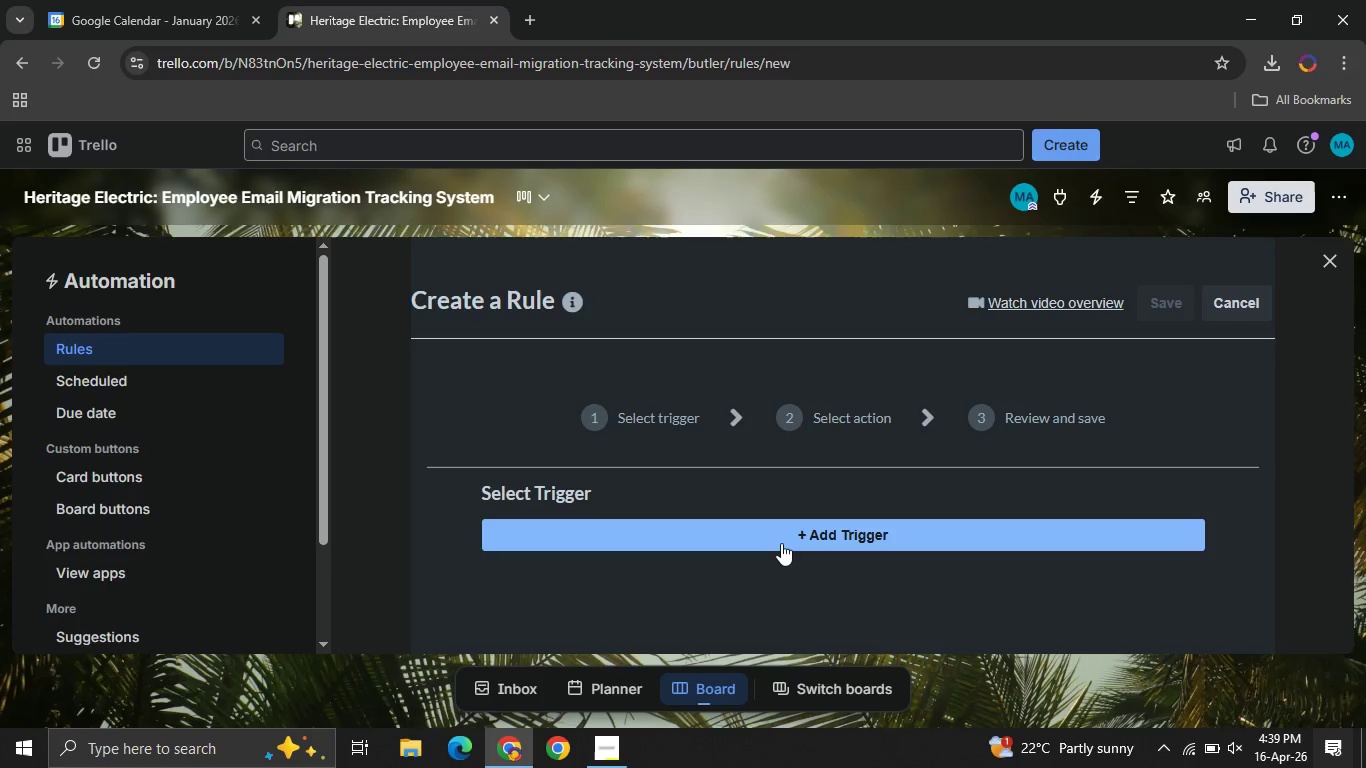 
left_click([781, 543])
 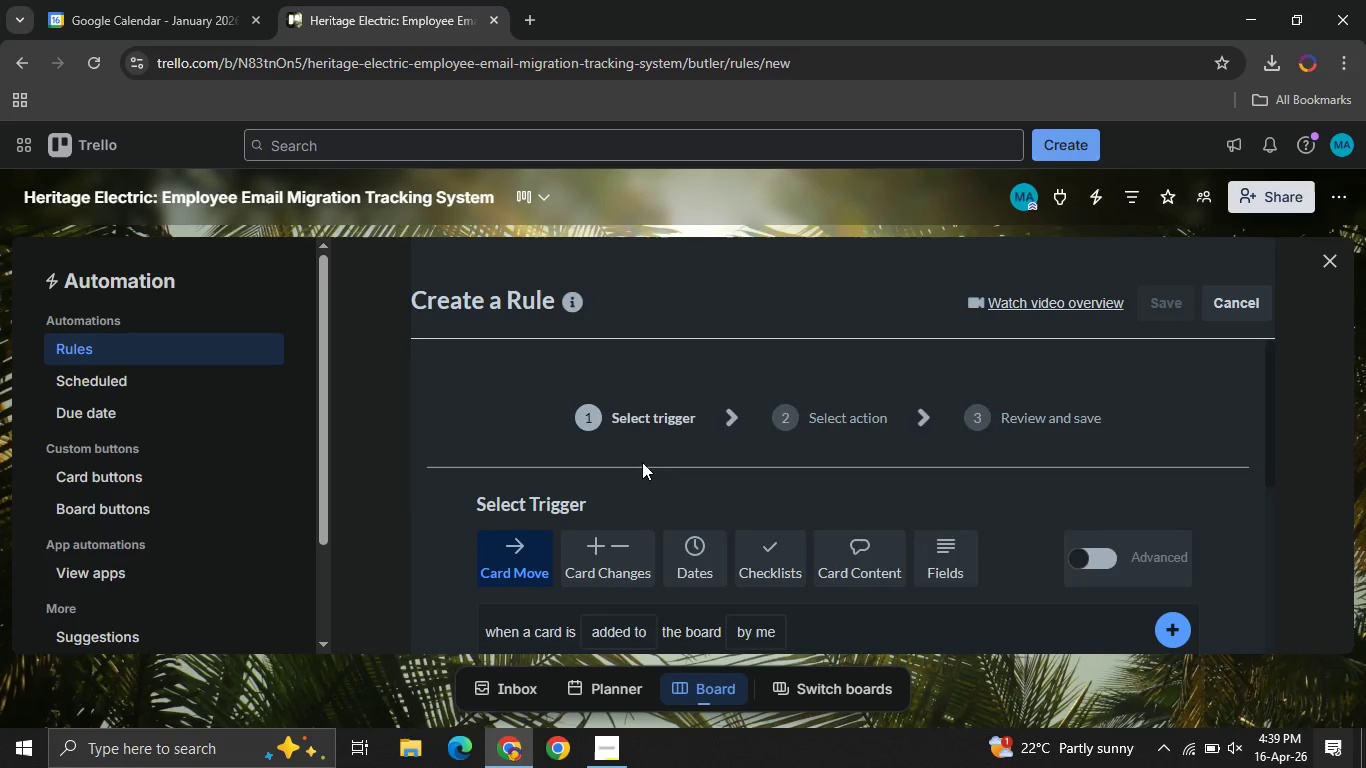 
scroll: coordinate [642, 462], scroll_direction: down, amount: 1.0
 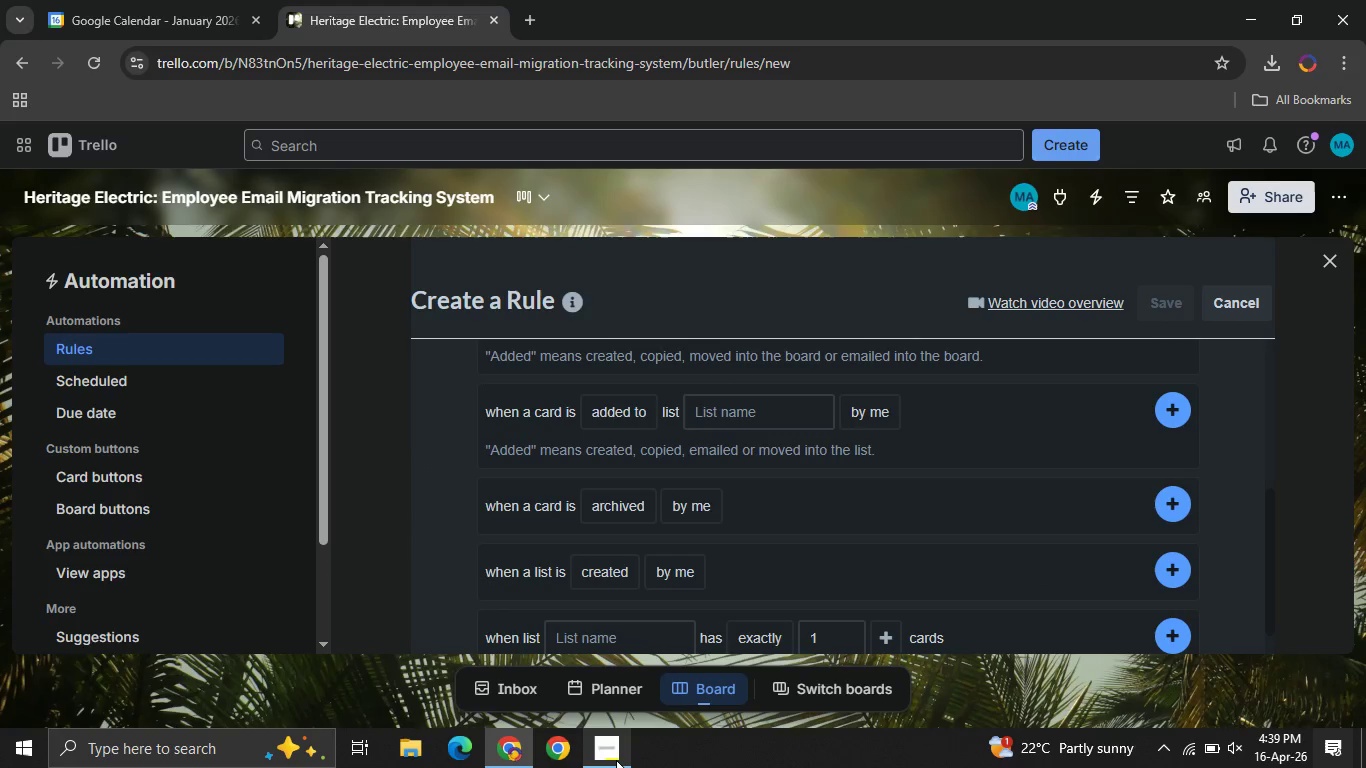 
left_click([616, 760])